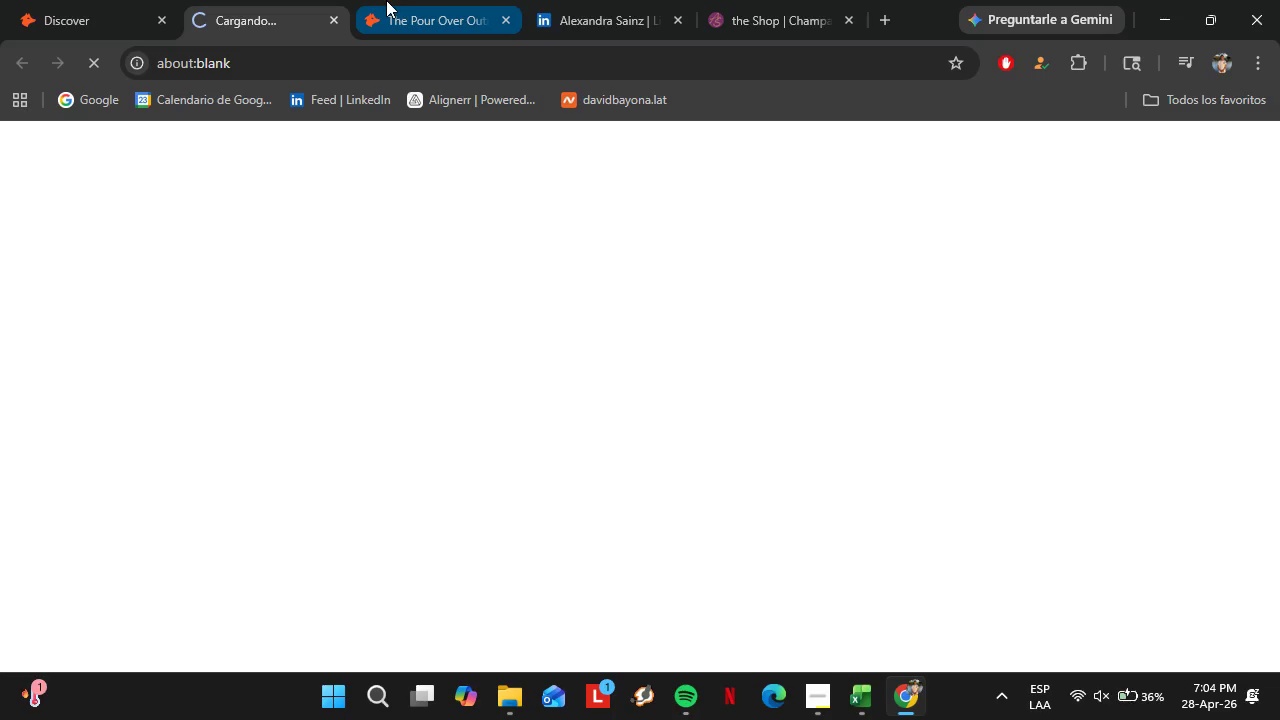 
left_click([664, 0])
 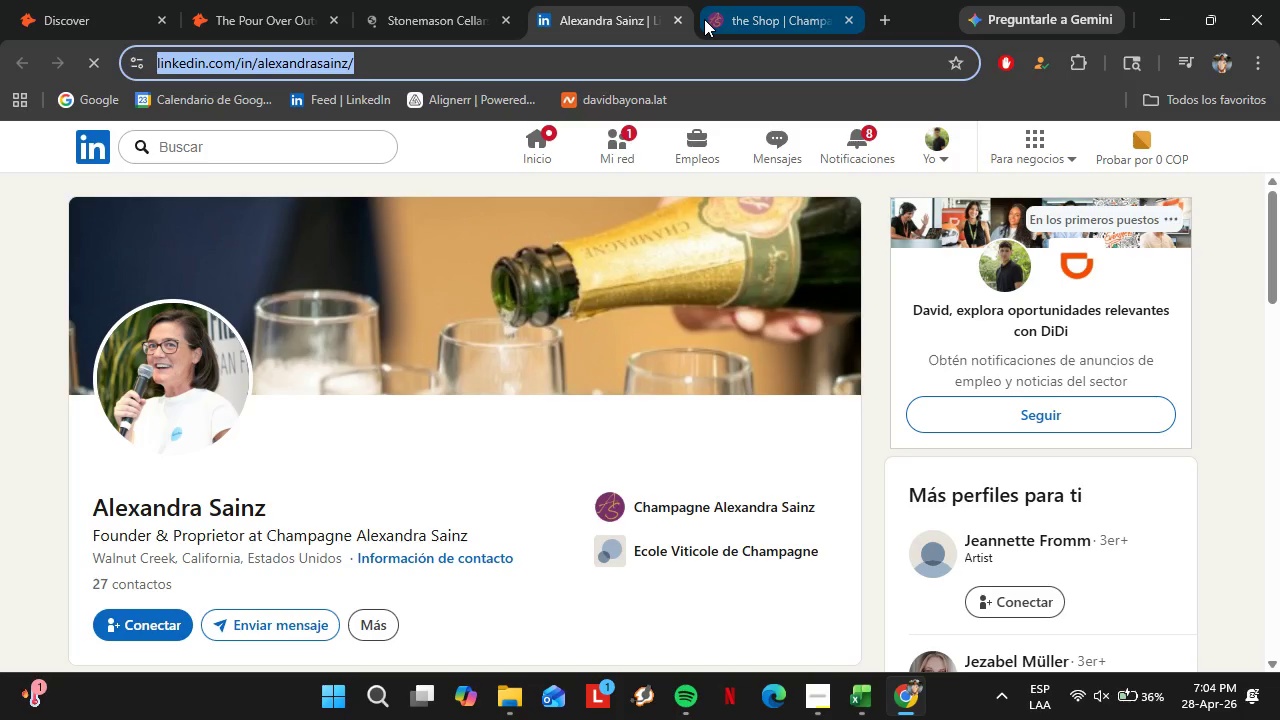 
left_click([679, 19])
 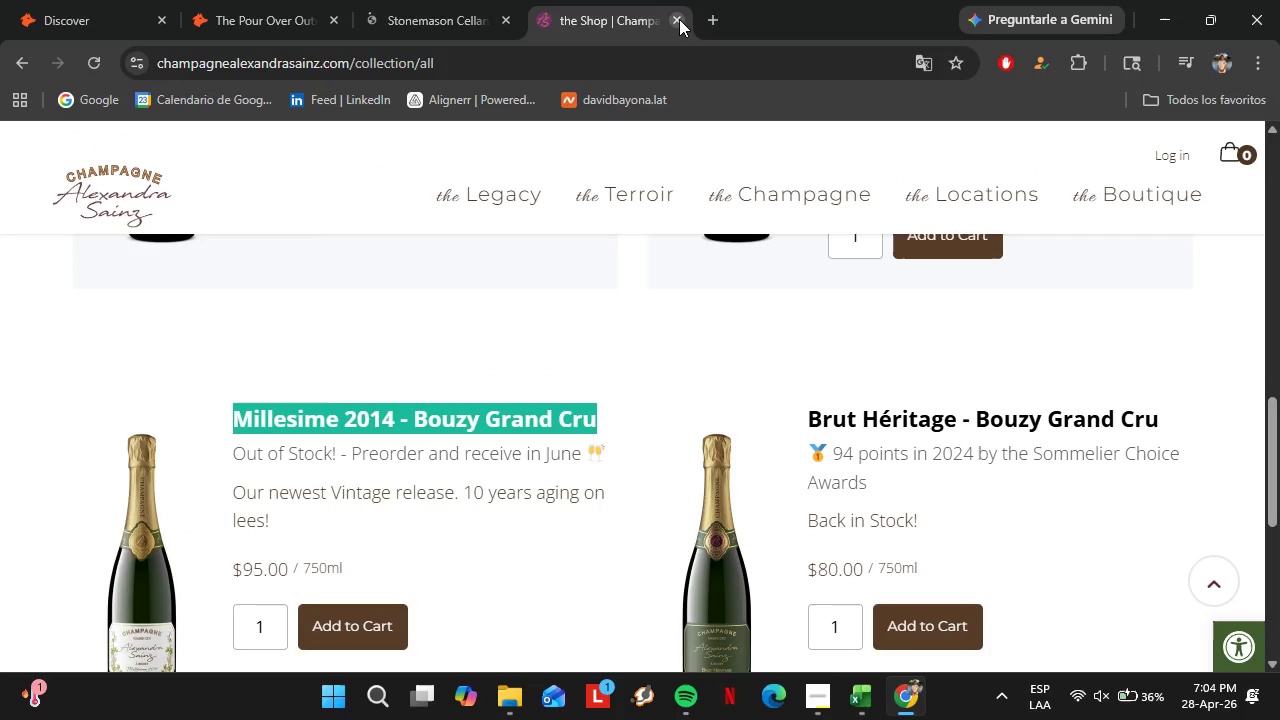 
left_click([679, 19])
 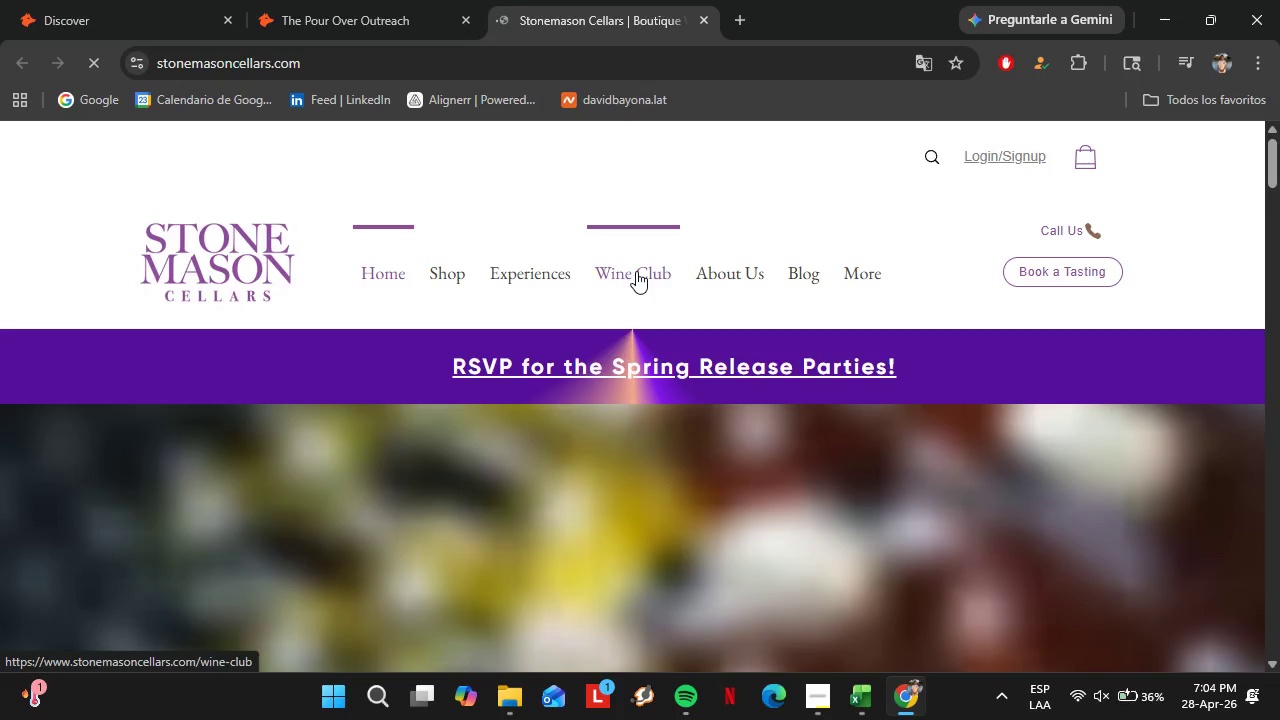 
wait(5.52)
 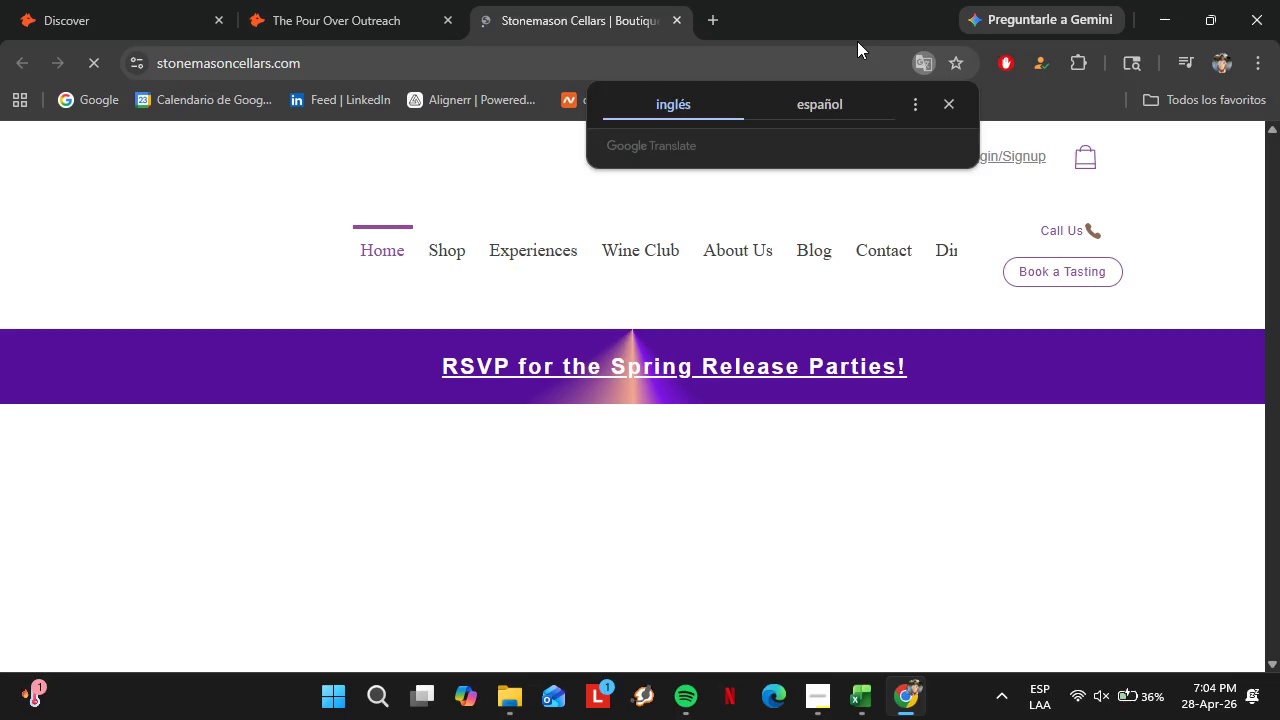 
left_click([469, 275])
 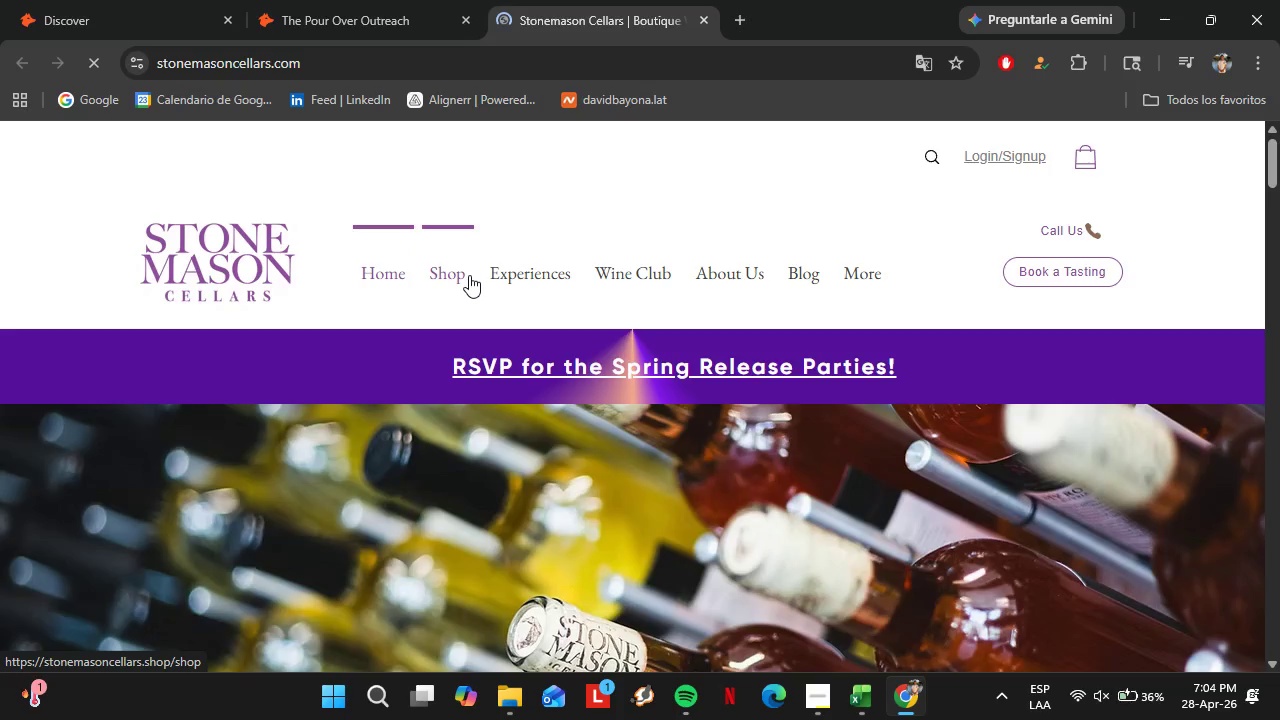 
scroll: coordinate [631, 389], scroll_direction: down, amount: 8.0
 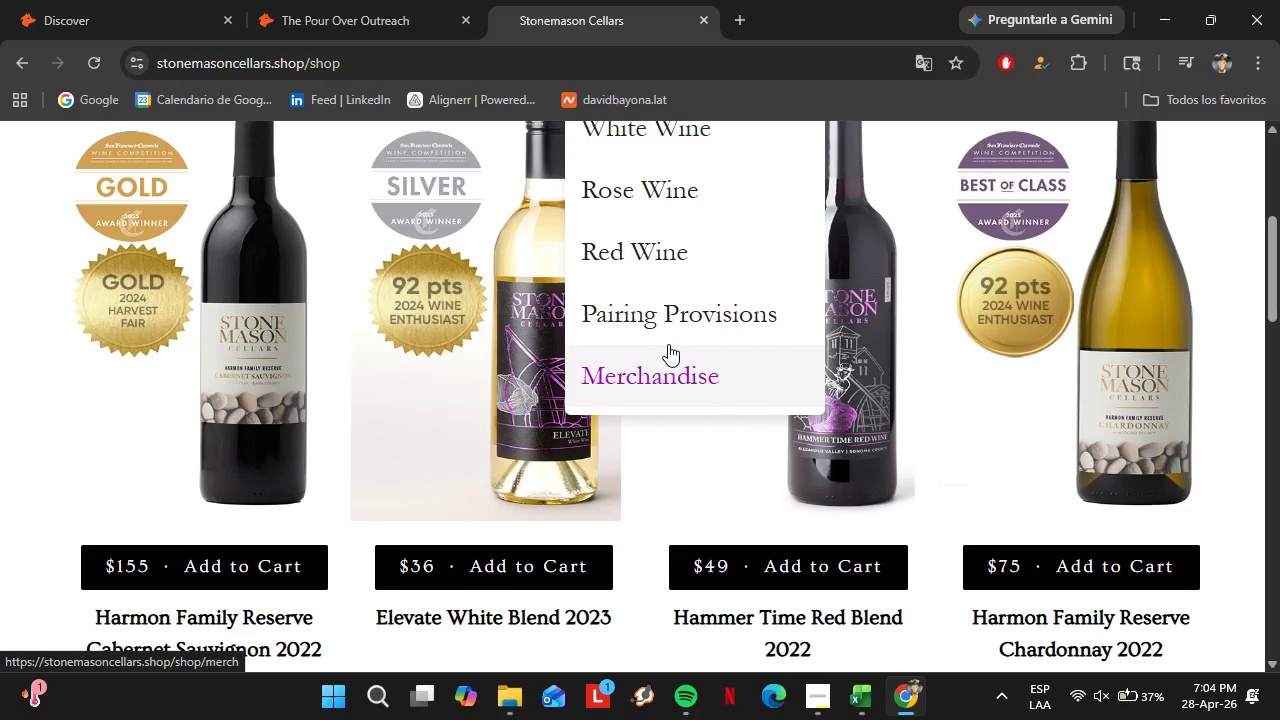 
scroll: coordinate [668, 343], scroll_direction: up, amount: 3.0
 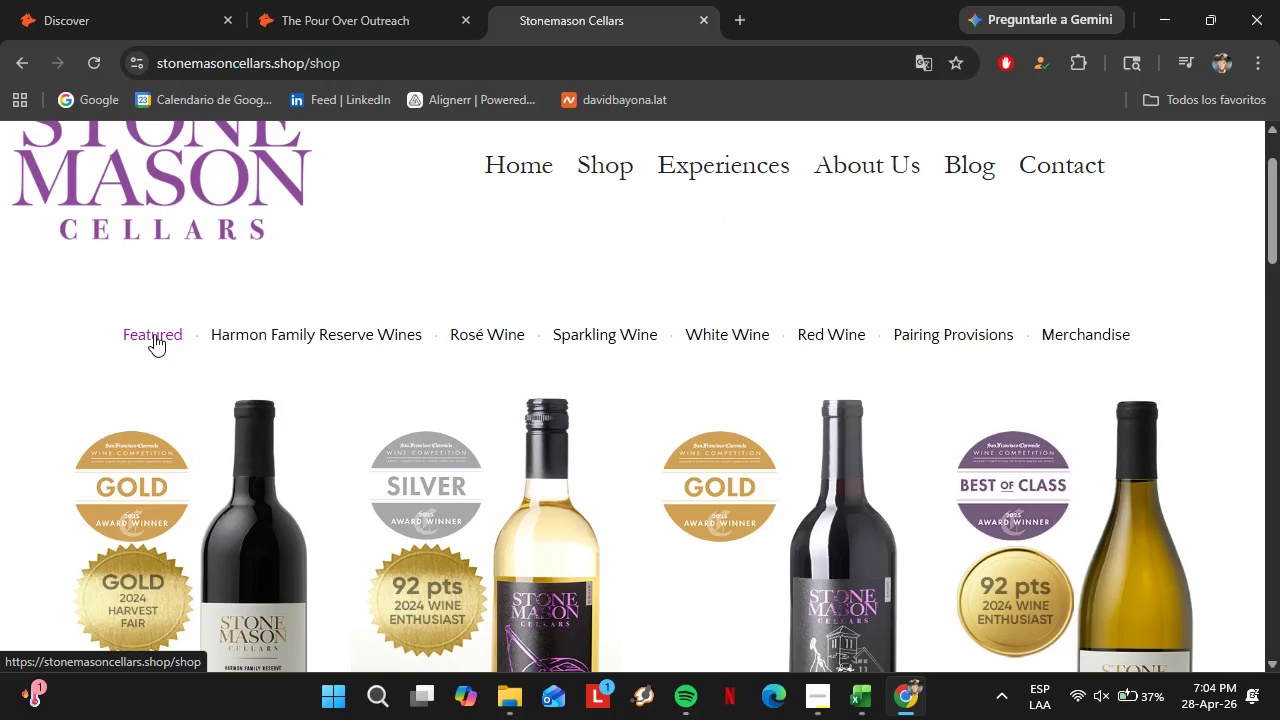 
left_click([154, 334])
 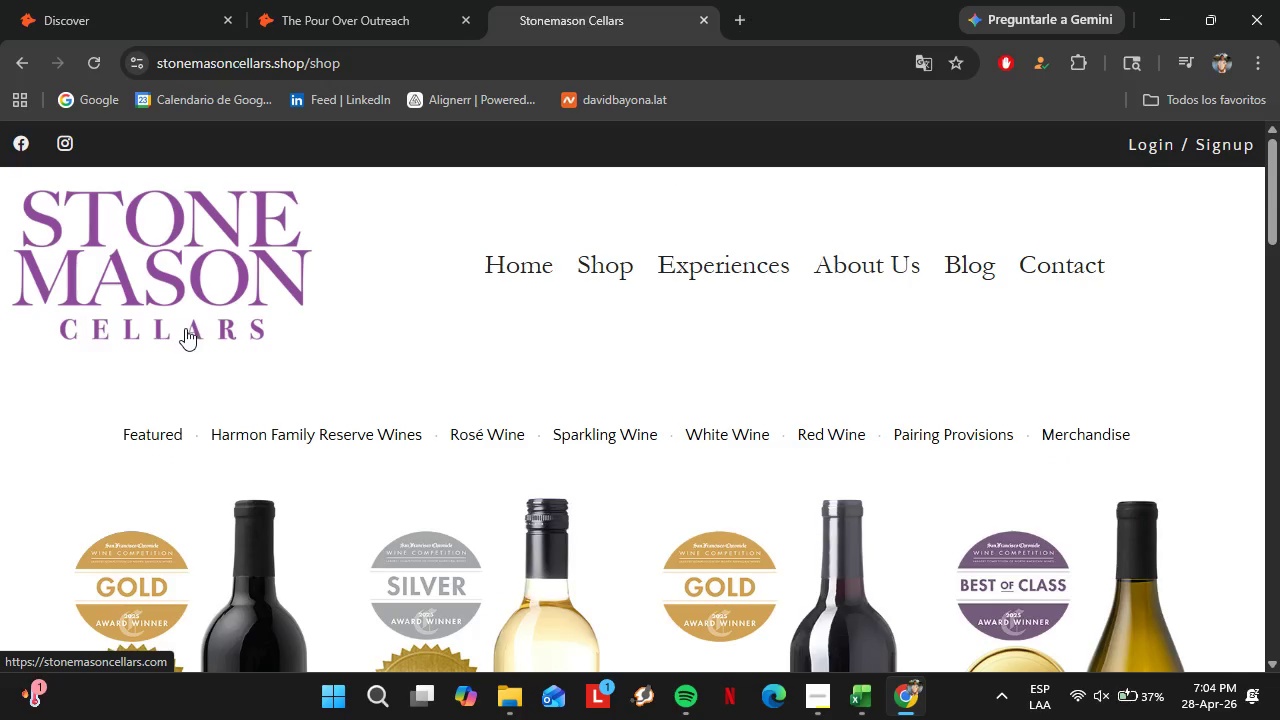 
scroll: coordinate [357, 359], scroll_direction: down, amount: 4.0
 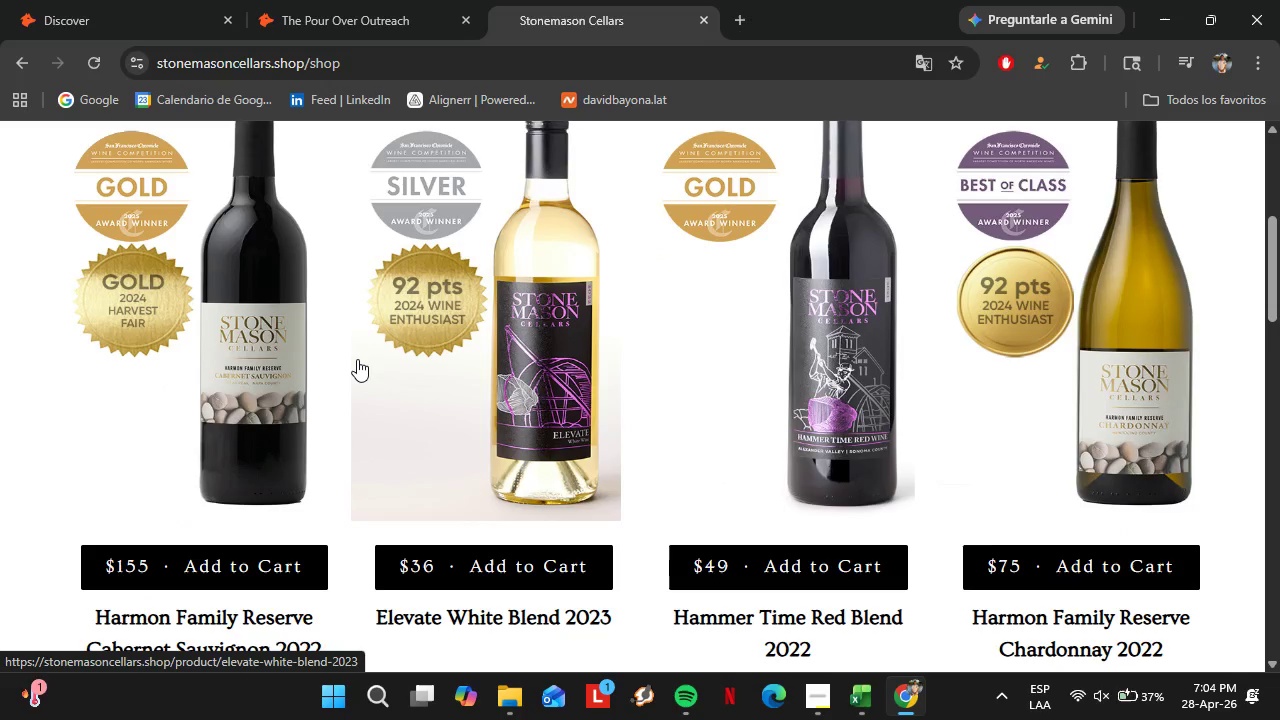 
left_click_drag(start_coordinate=[82, 312], to_coordinate=[337, 351])
 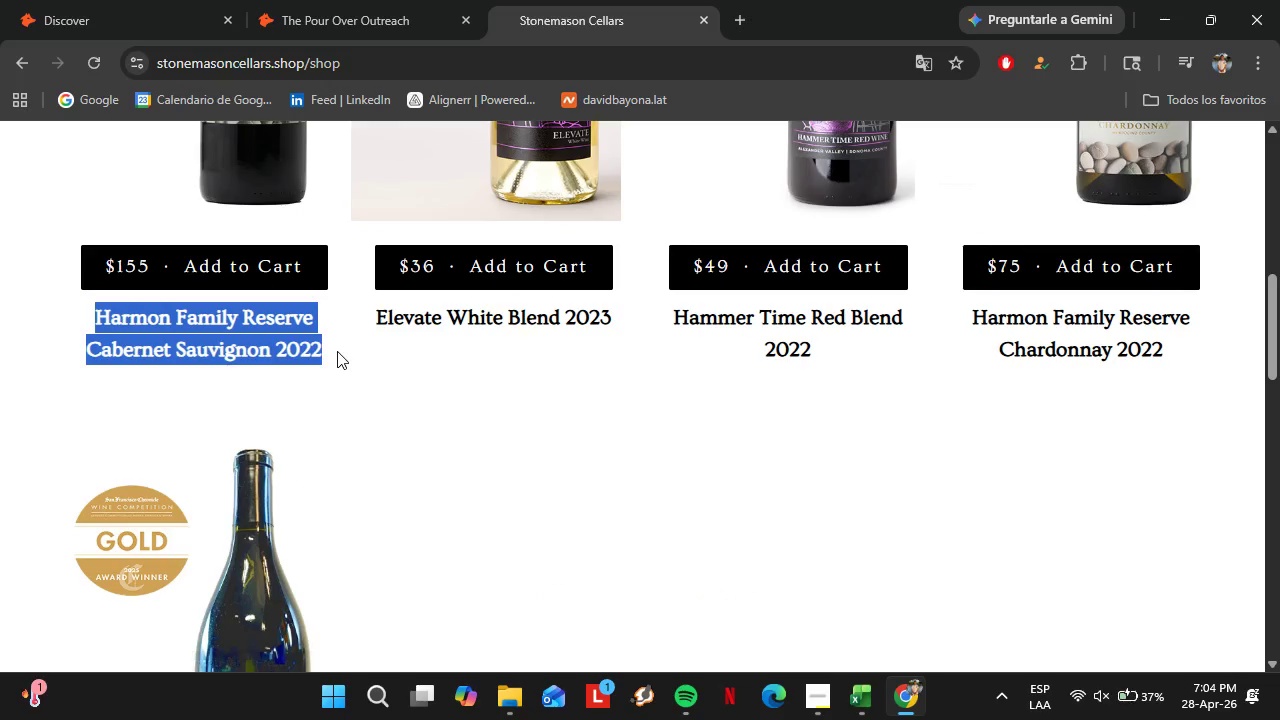 
scroll: coordinate [357, 359], scroll_direction: down, amount: 3.0
 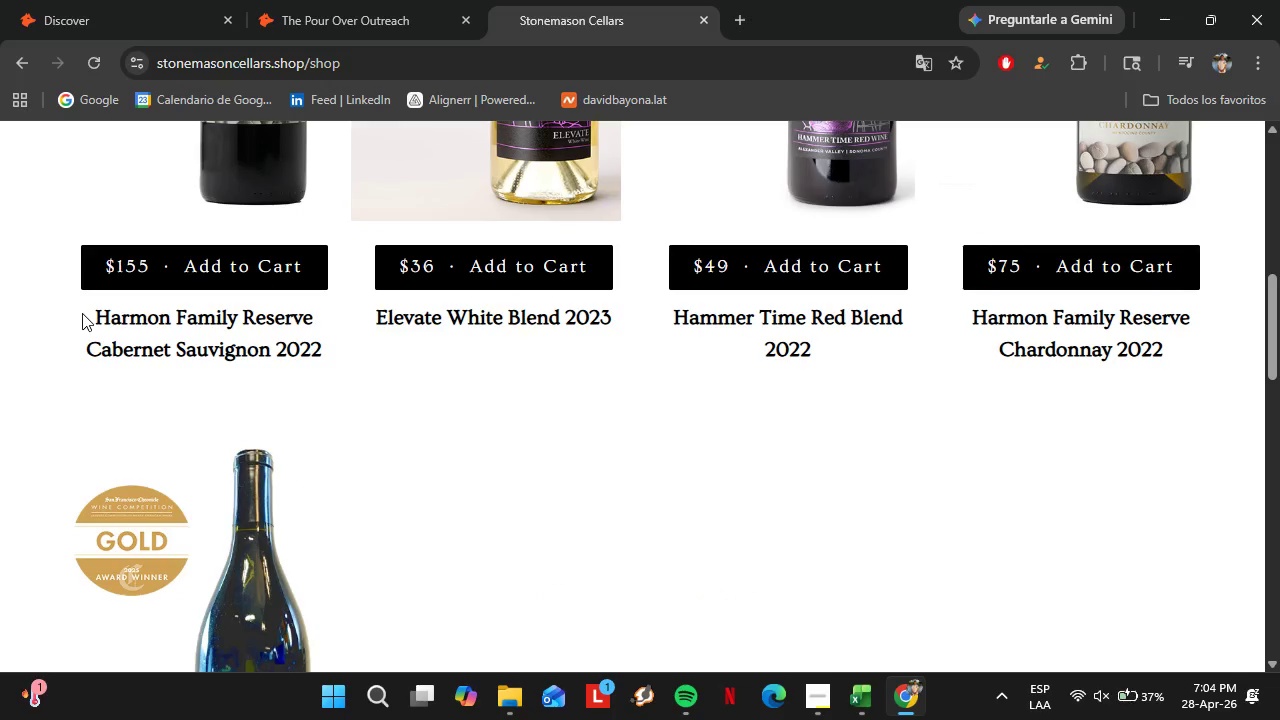 
key(Control+C)
 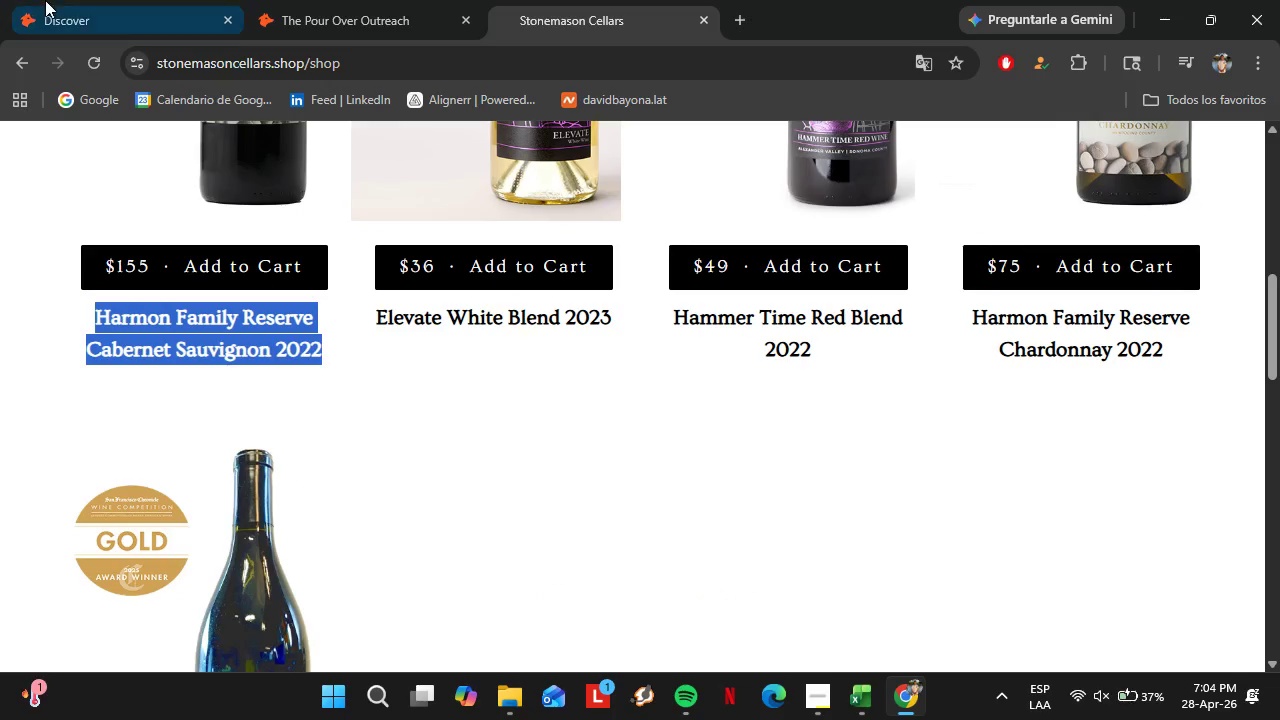 
left_click([45, 0])
 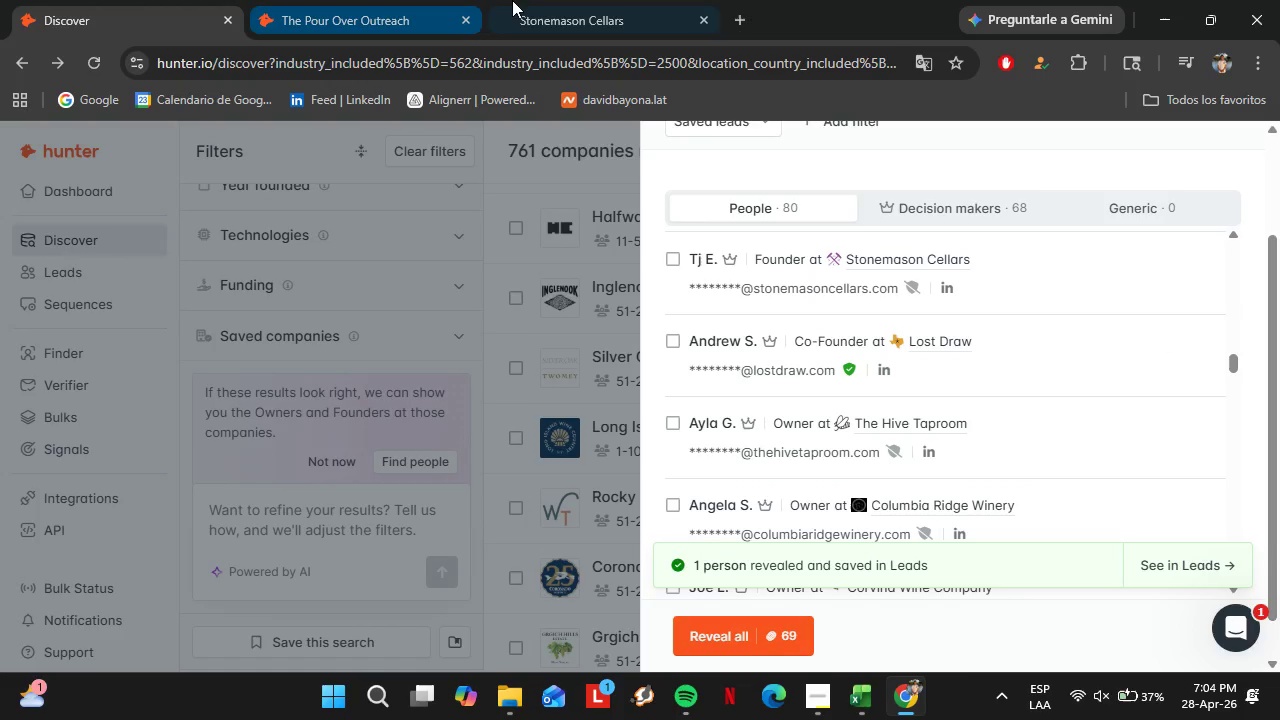 
left_click([513, 0])
 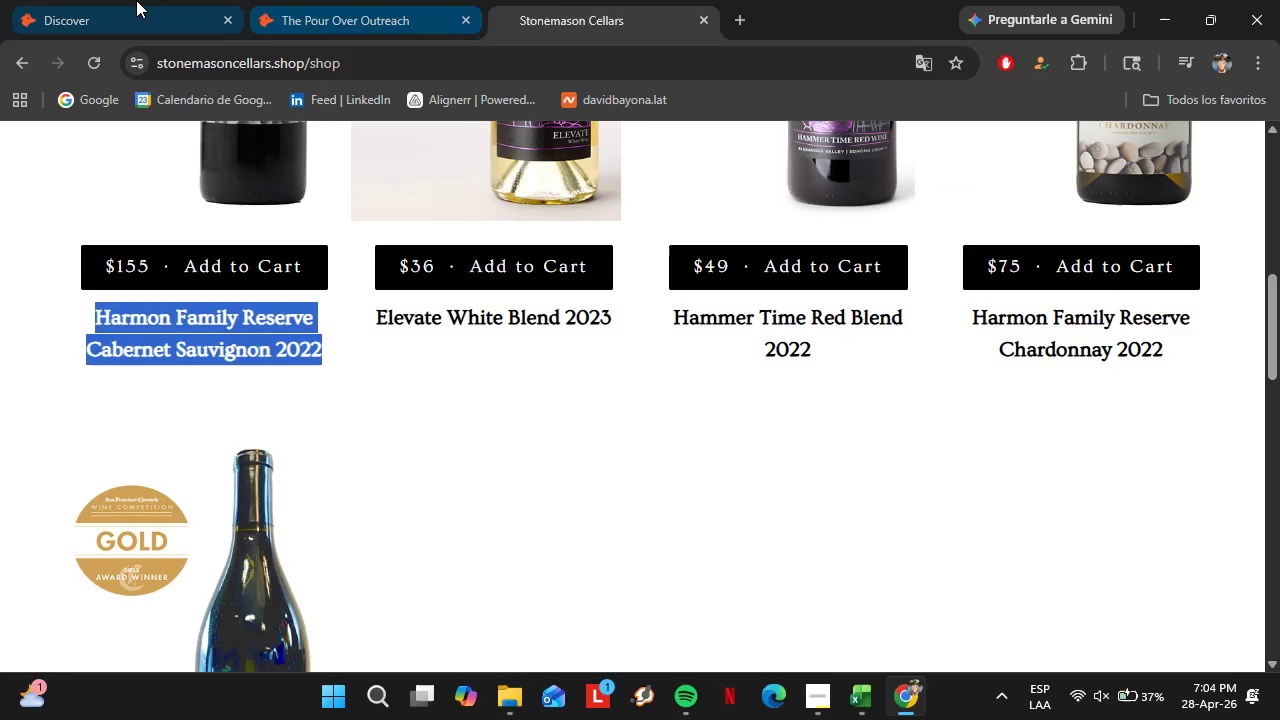 
left_click([135, 0])
 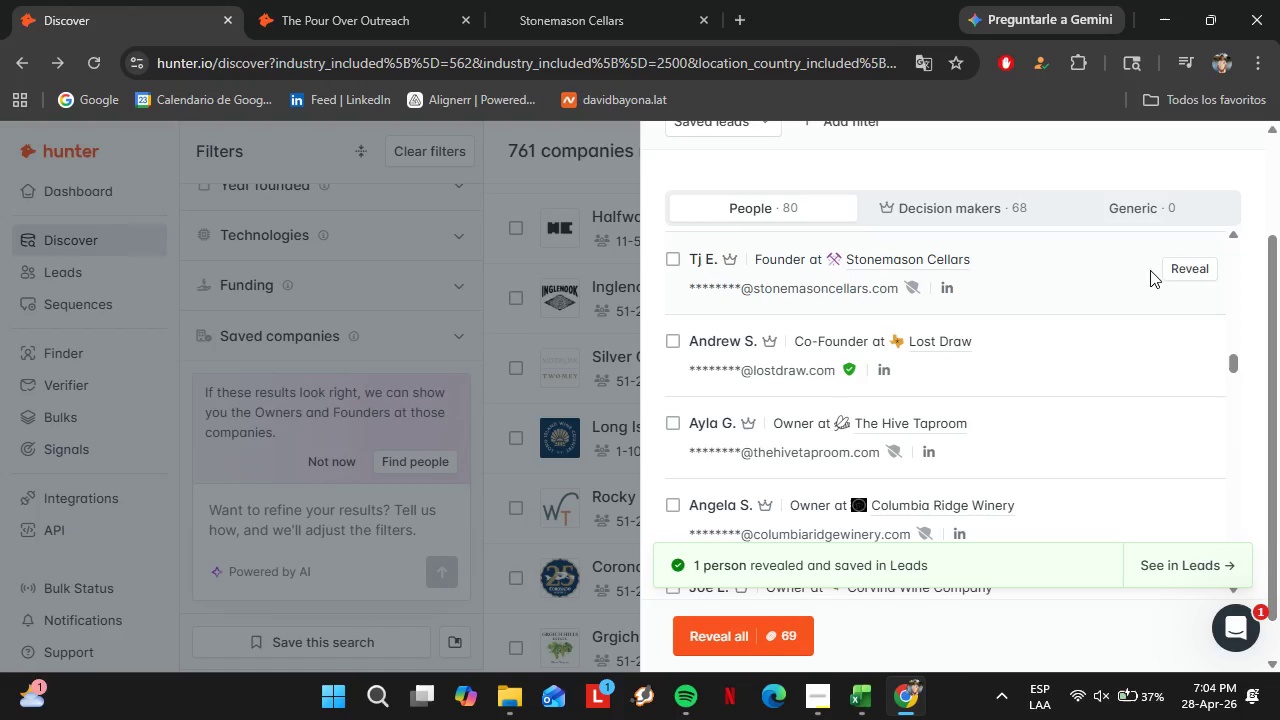 
left_click([1176, 268])
 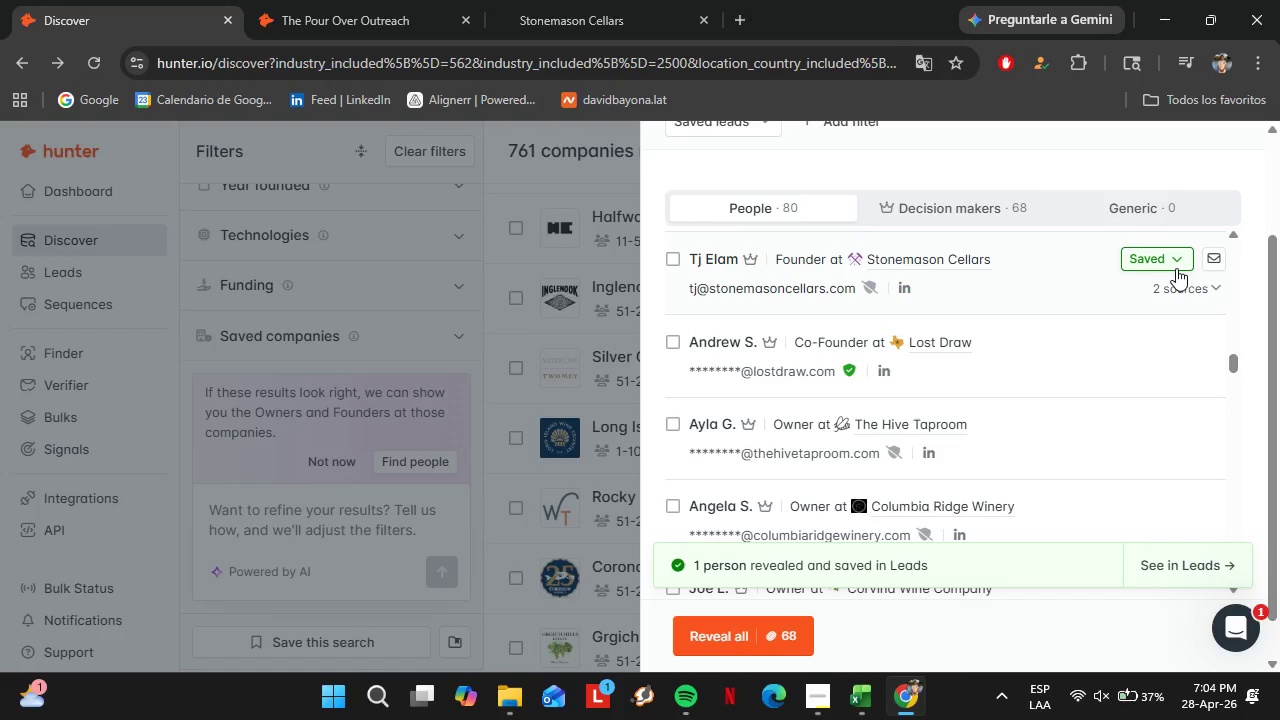 
wait(6.56)
 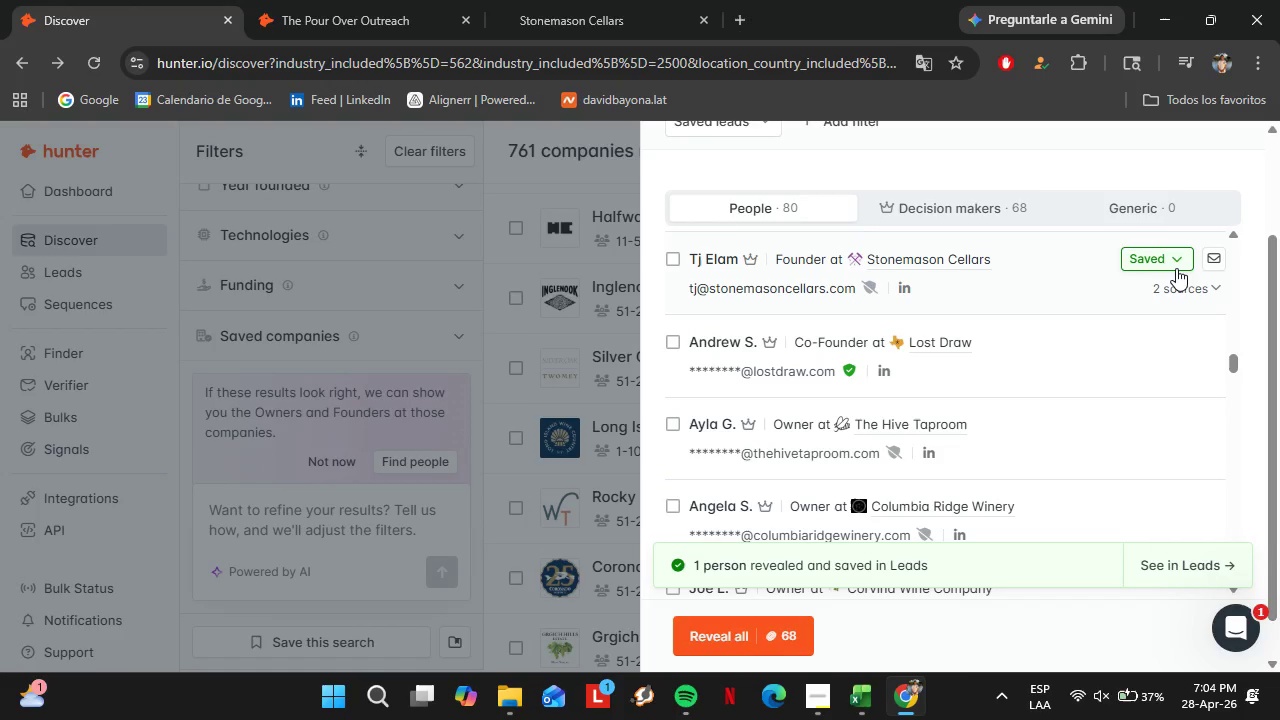 
left_click([1136, 262])
 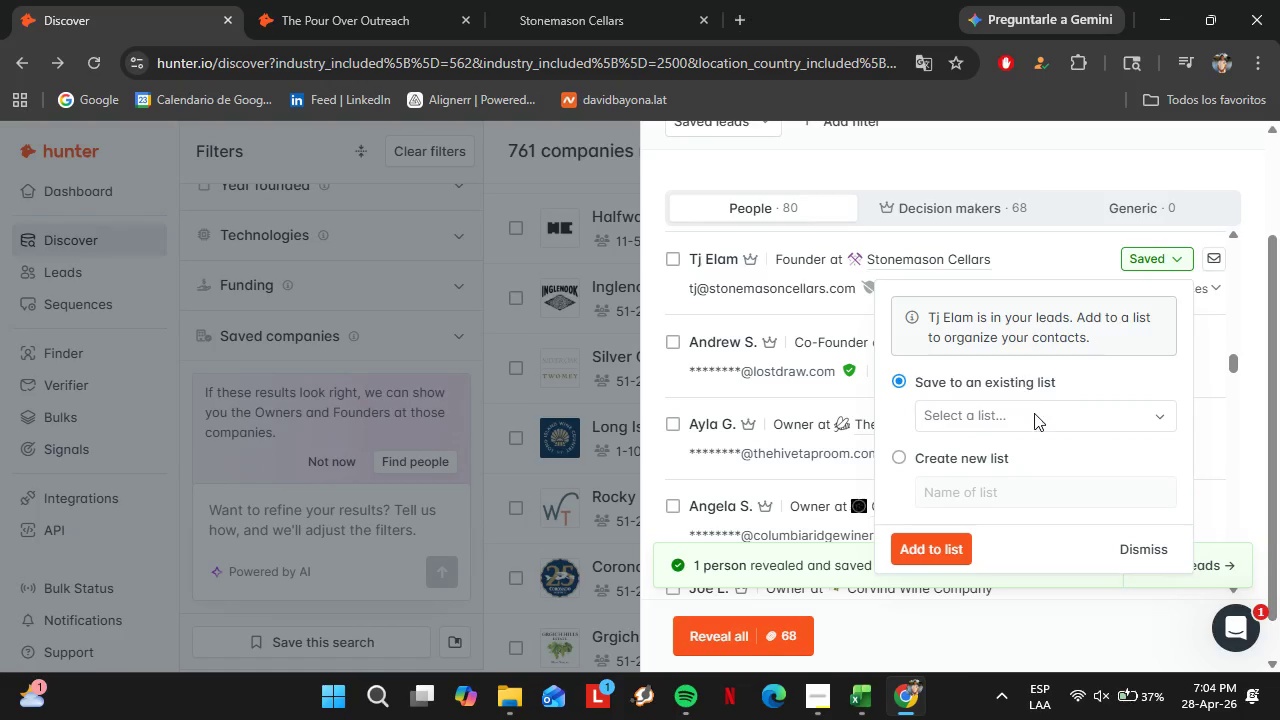 
left_click([1035, 416])
 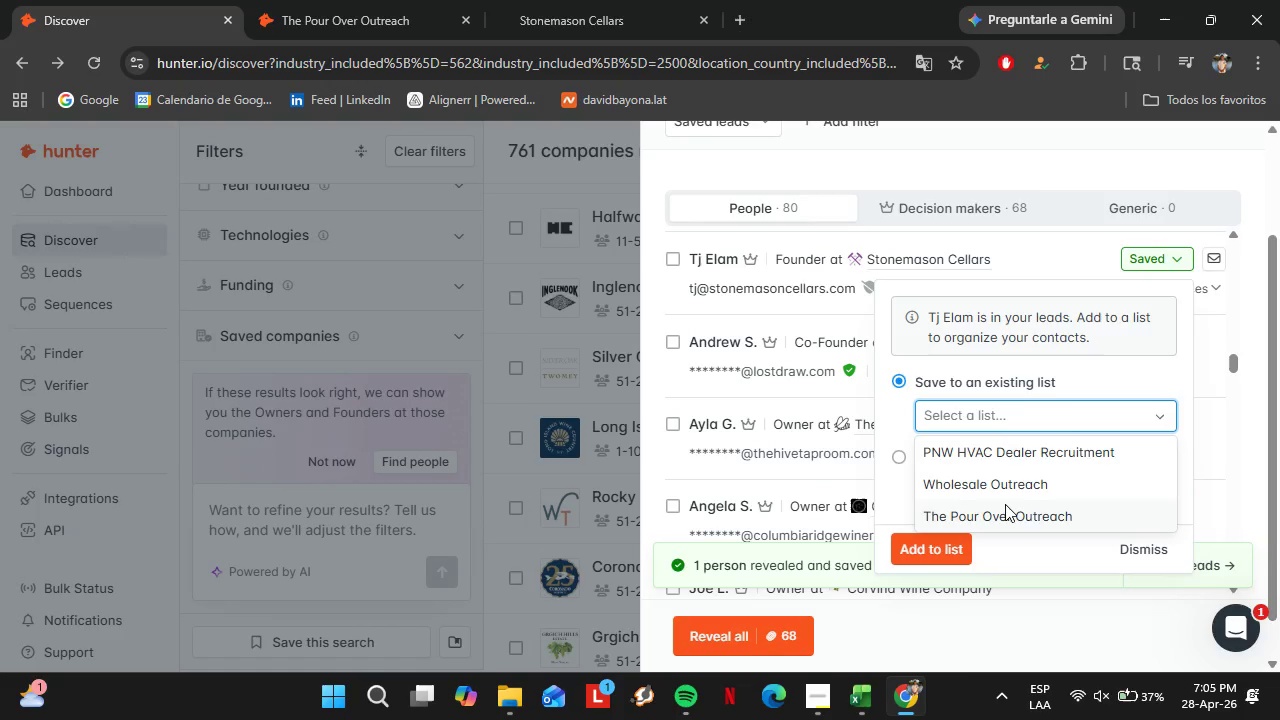 
left_click([1005, 504])
 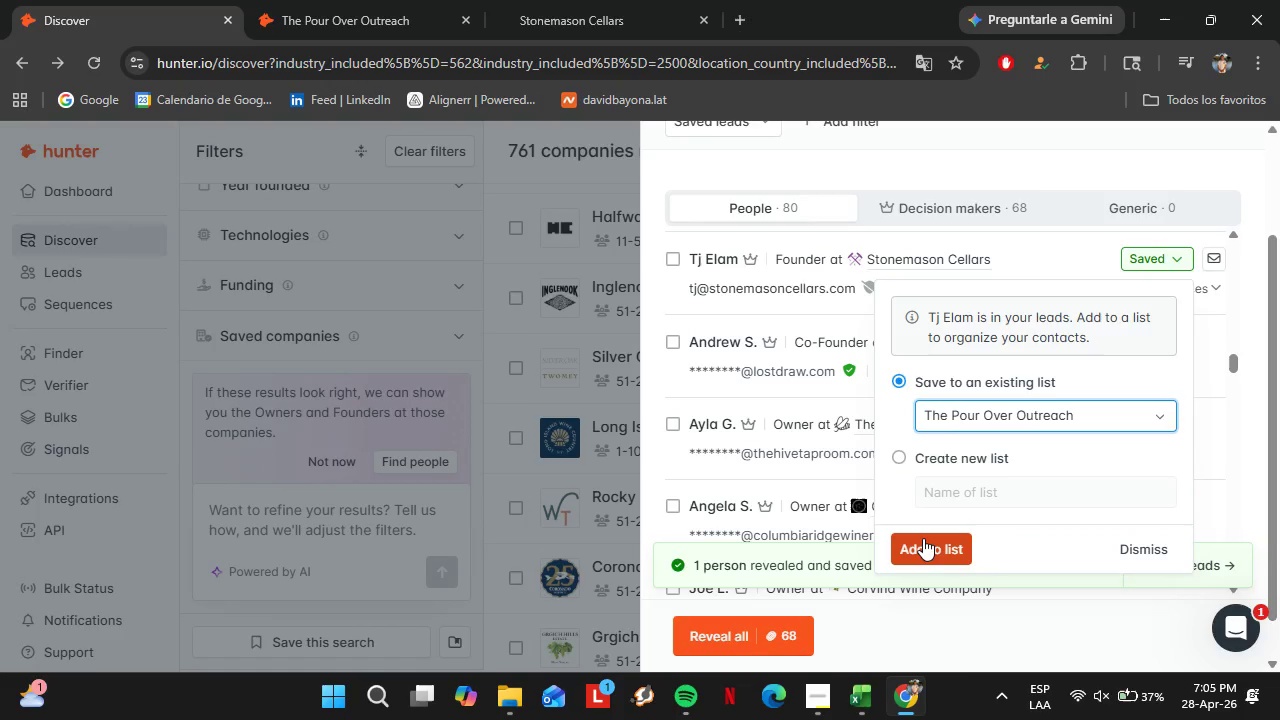 
left_click([923, 538])
 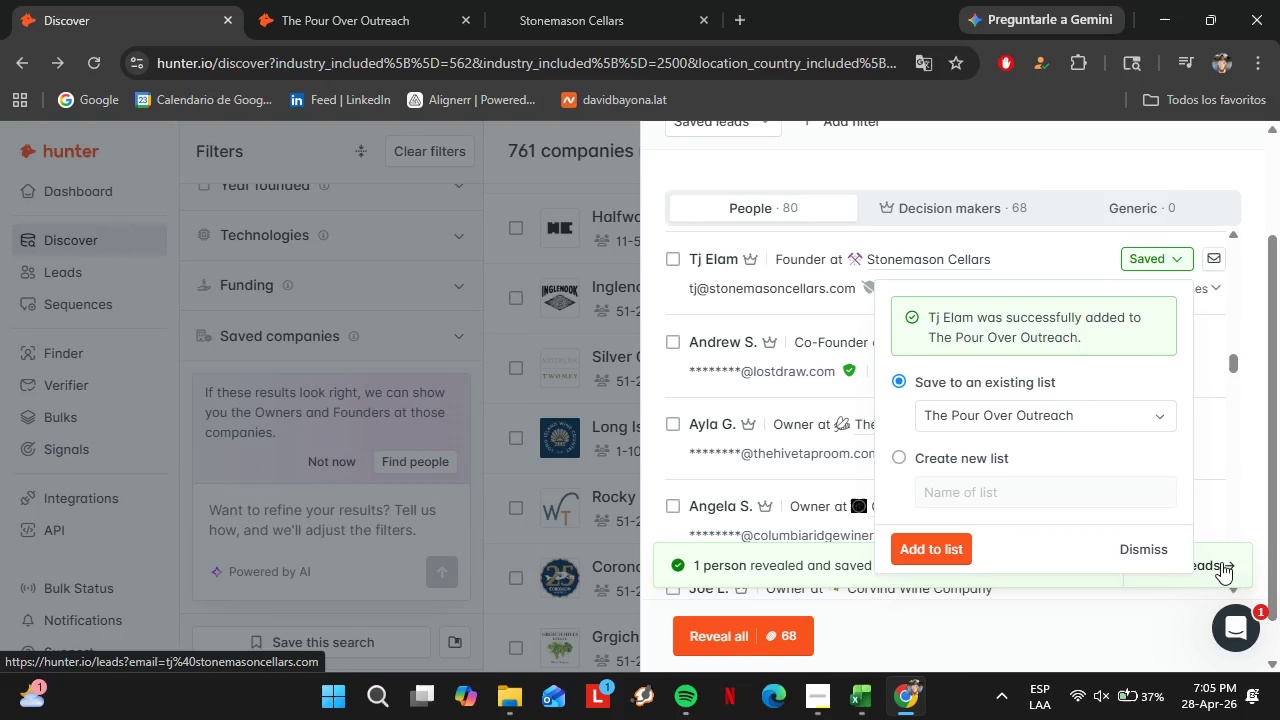 
left_click([353, 0])
 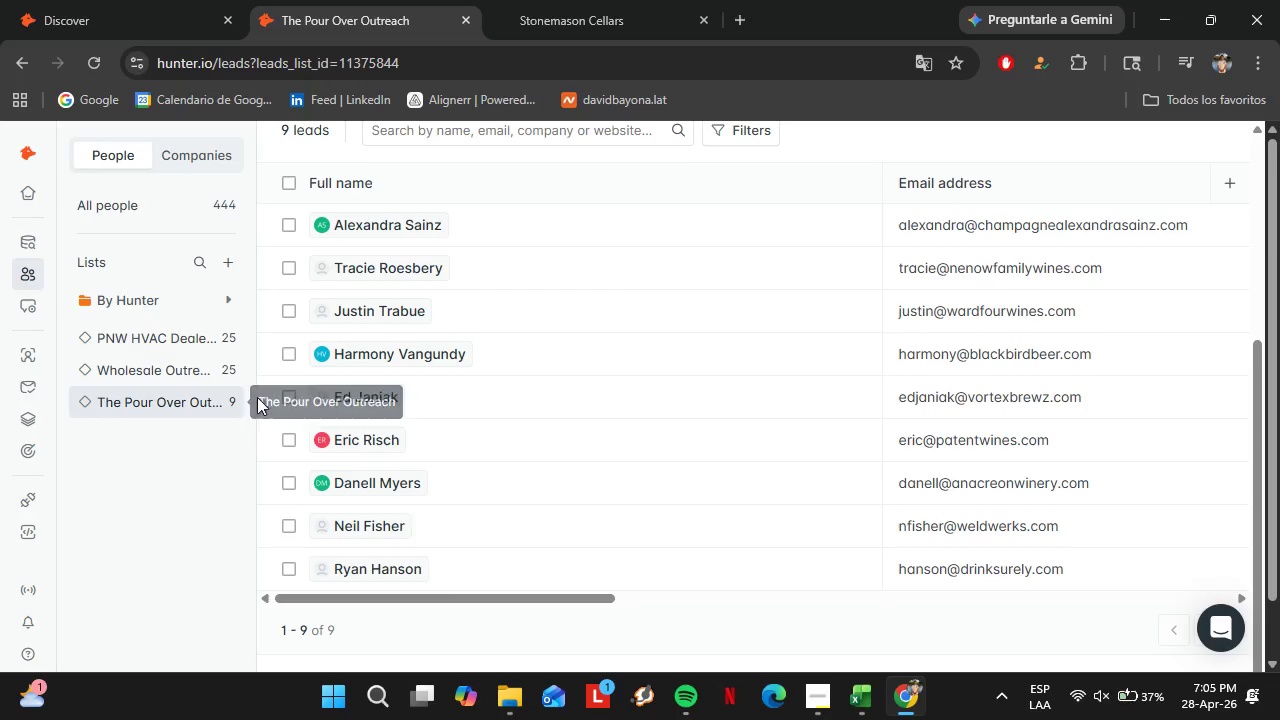 
left_click([204, 404])
 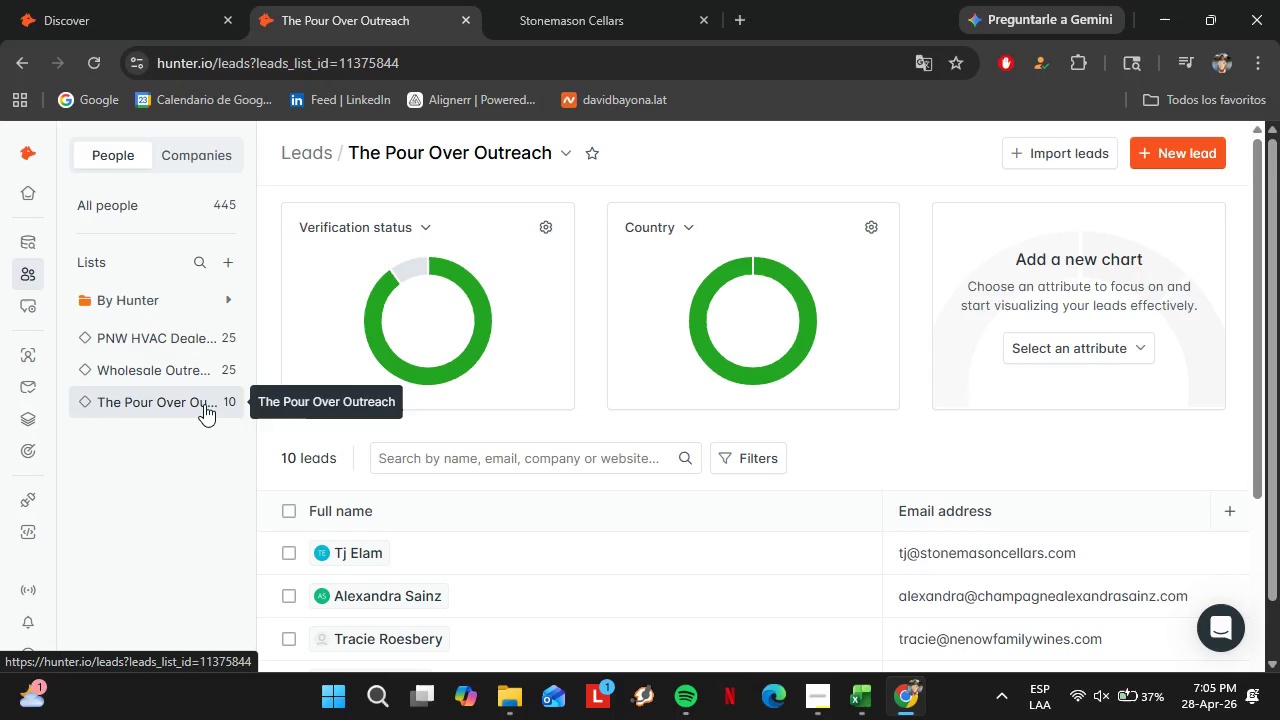 
wait(35.67)
 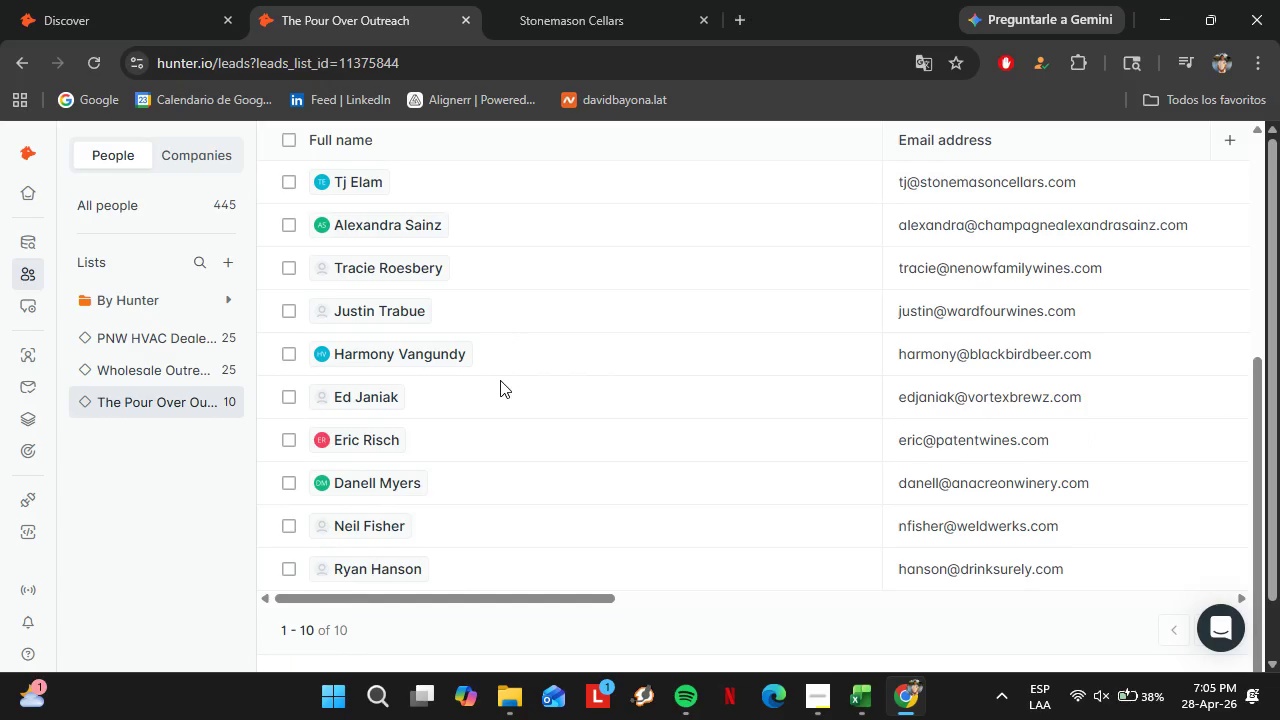 
left_click_drag(start_coordinate=[459, 597], to_coordinate=[862, 604])
 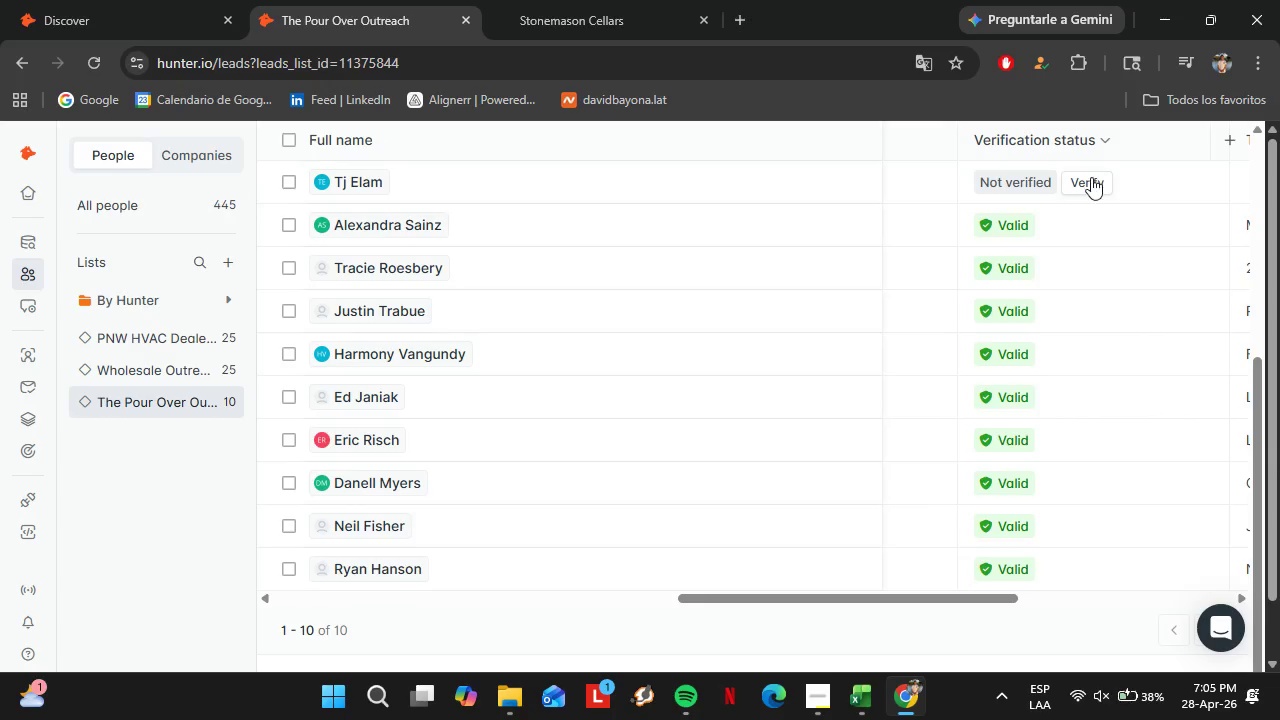 
scroll: coordinate [505, 331], scroll_direction: down, amount: 4.0
 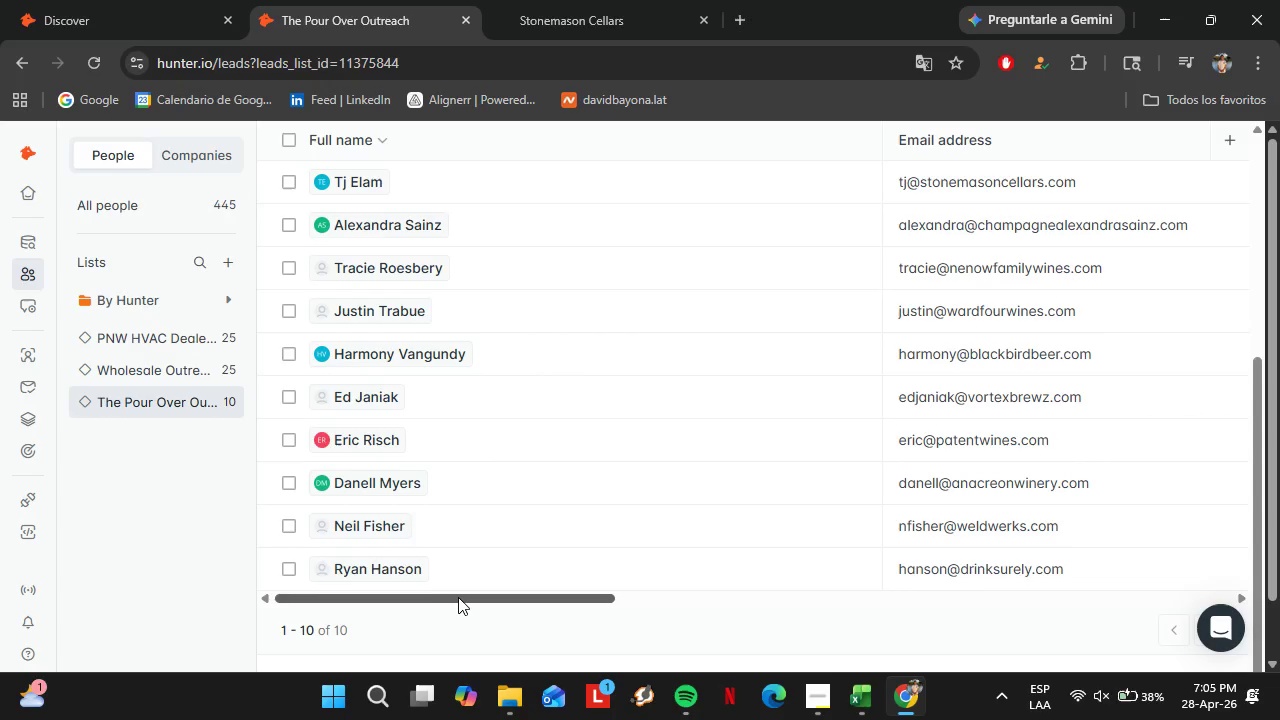 
left_click([1087, 180])
 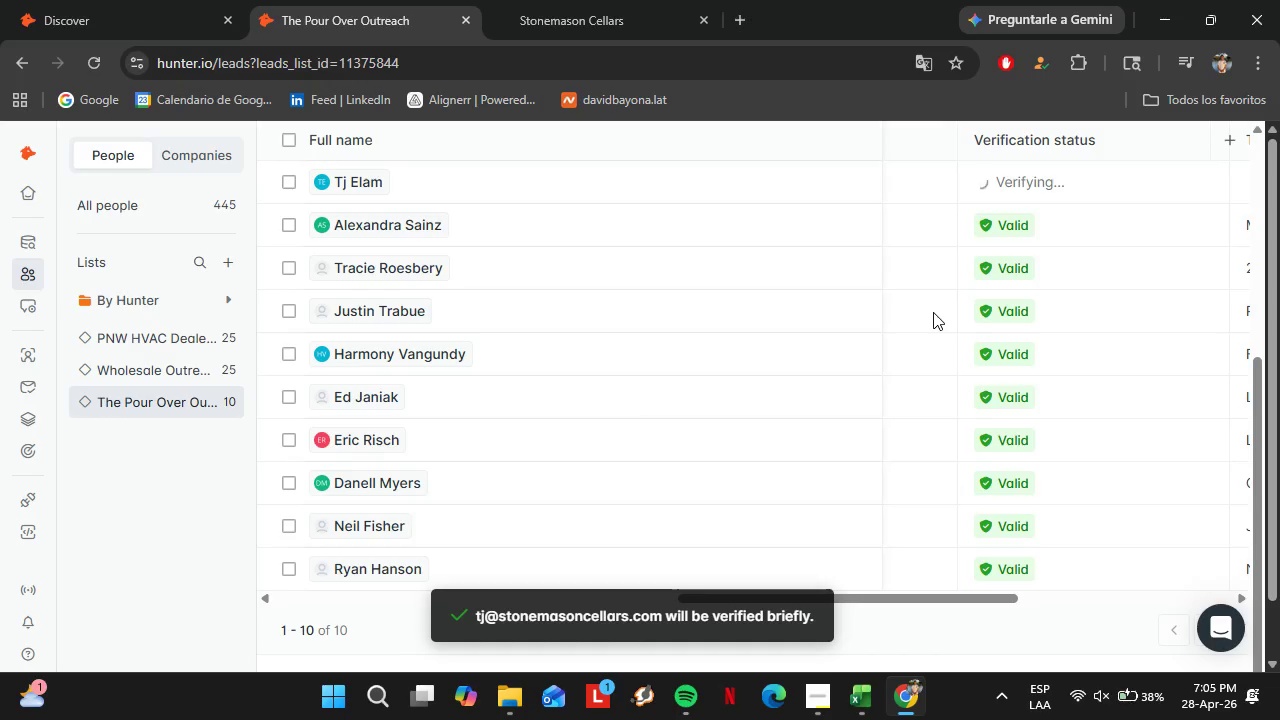 
wait(7.92)
 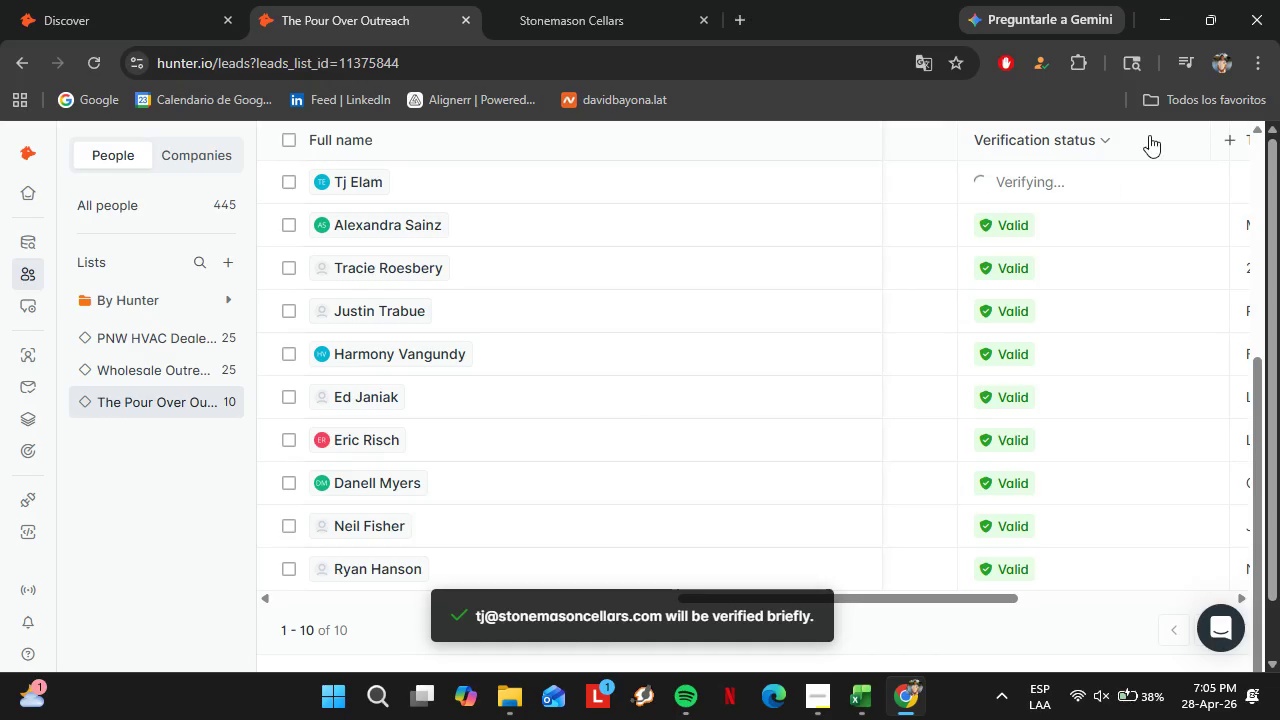 
left_click_drag(start_coordinate=[888, 599], to_coordinate=[976, 600])
 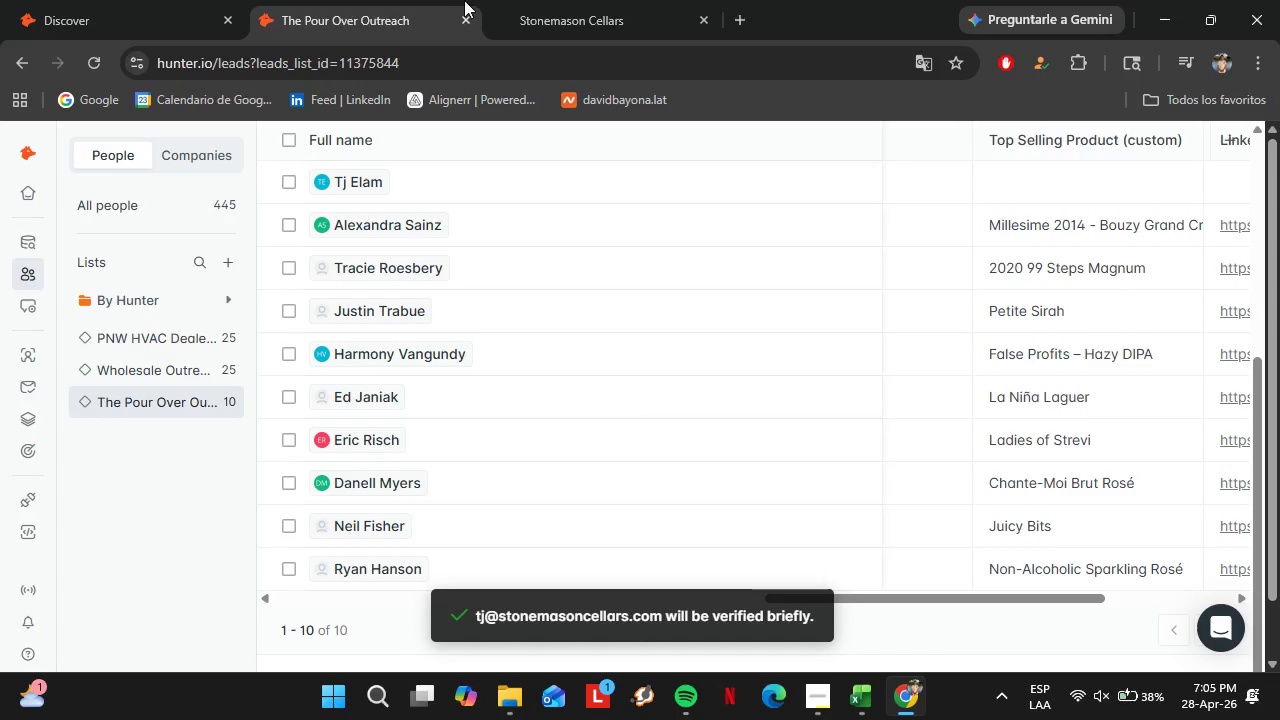 
left_click([565, 0])
 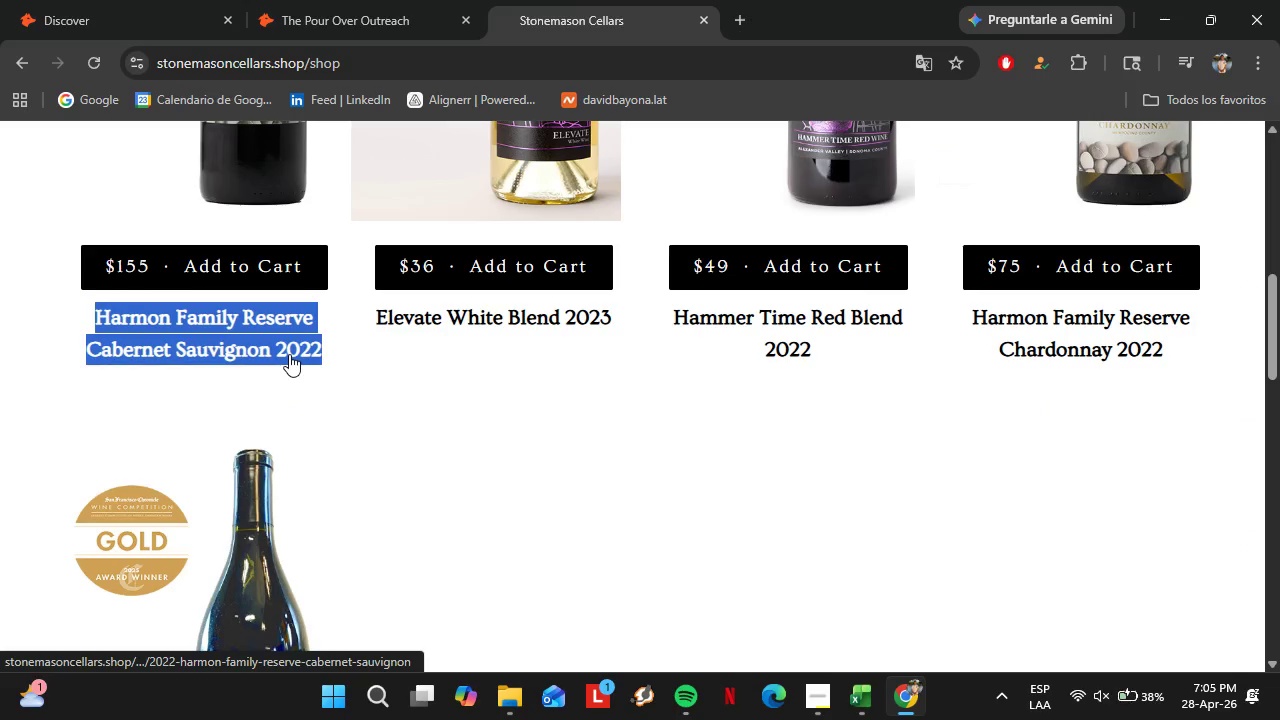 
key(Control+C)
 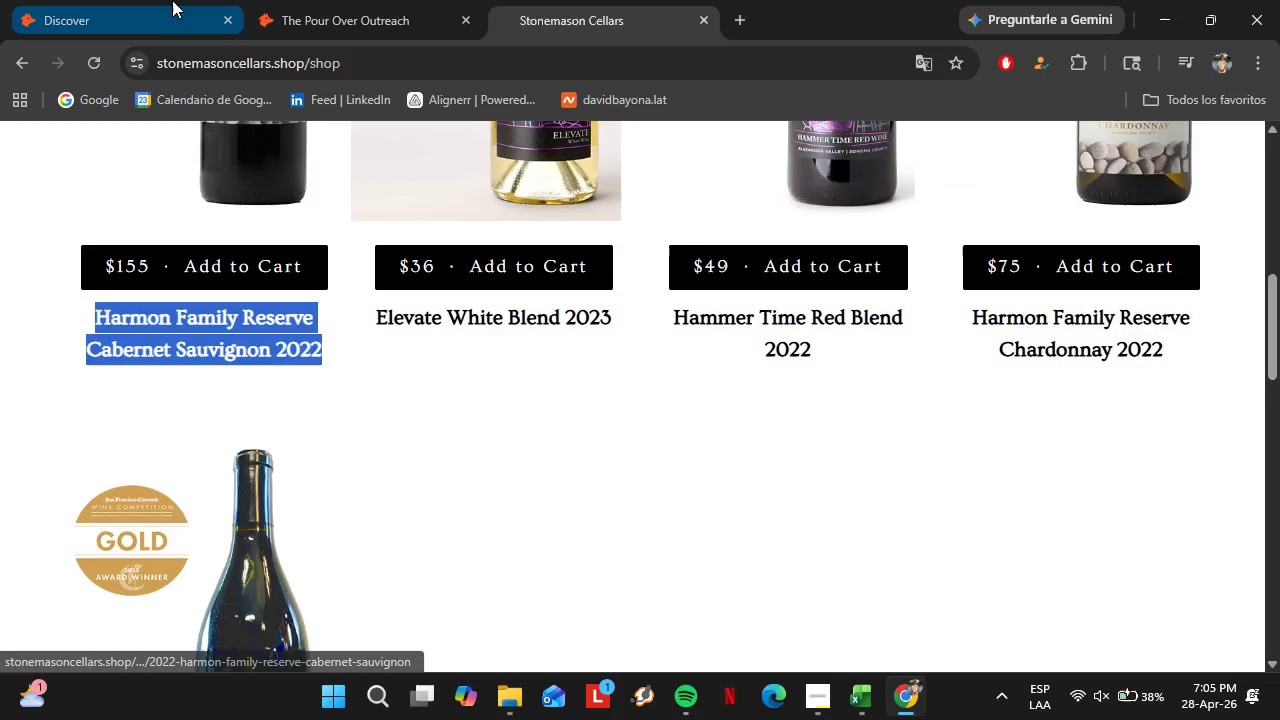 
left_click([172, 0])
 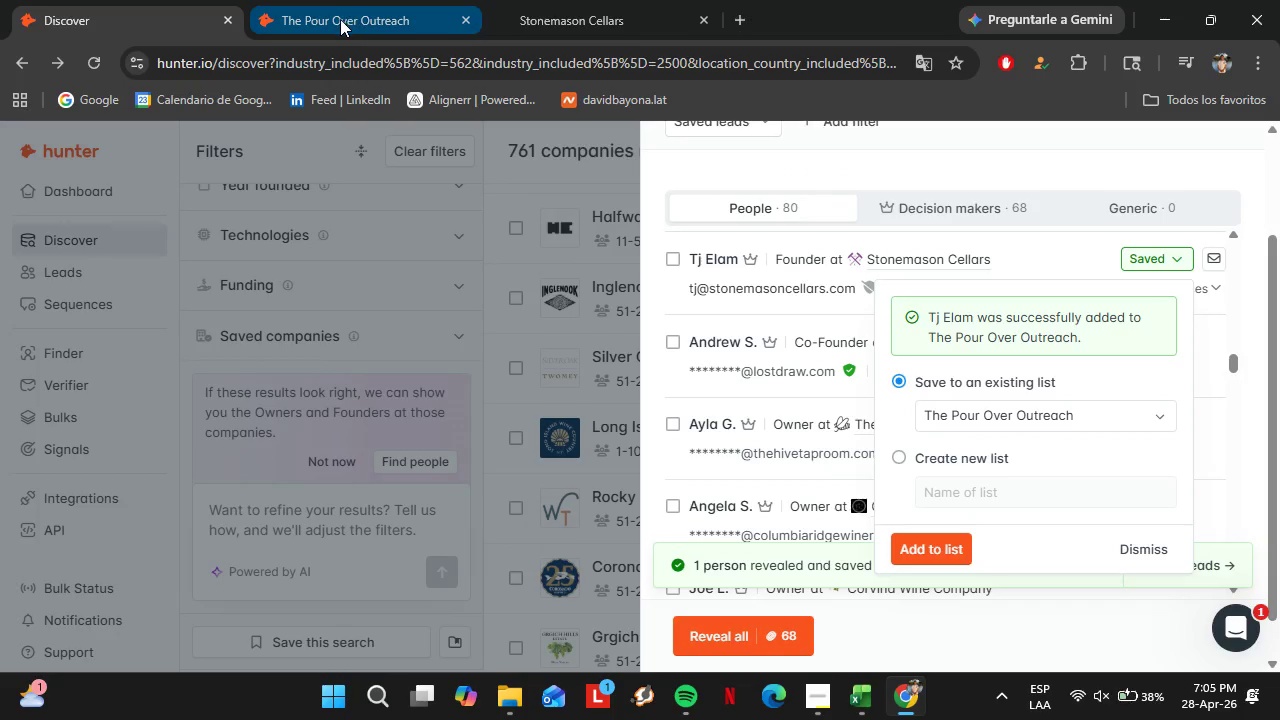 
left_click([338, 19])
 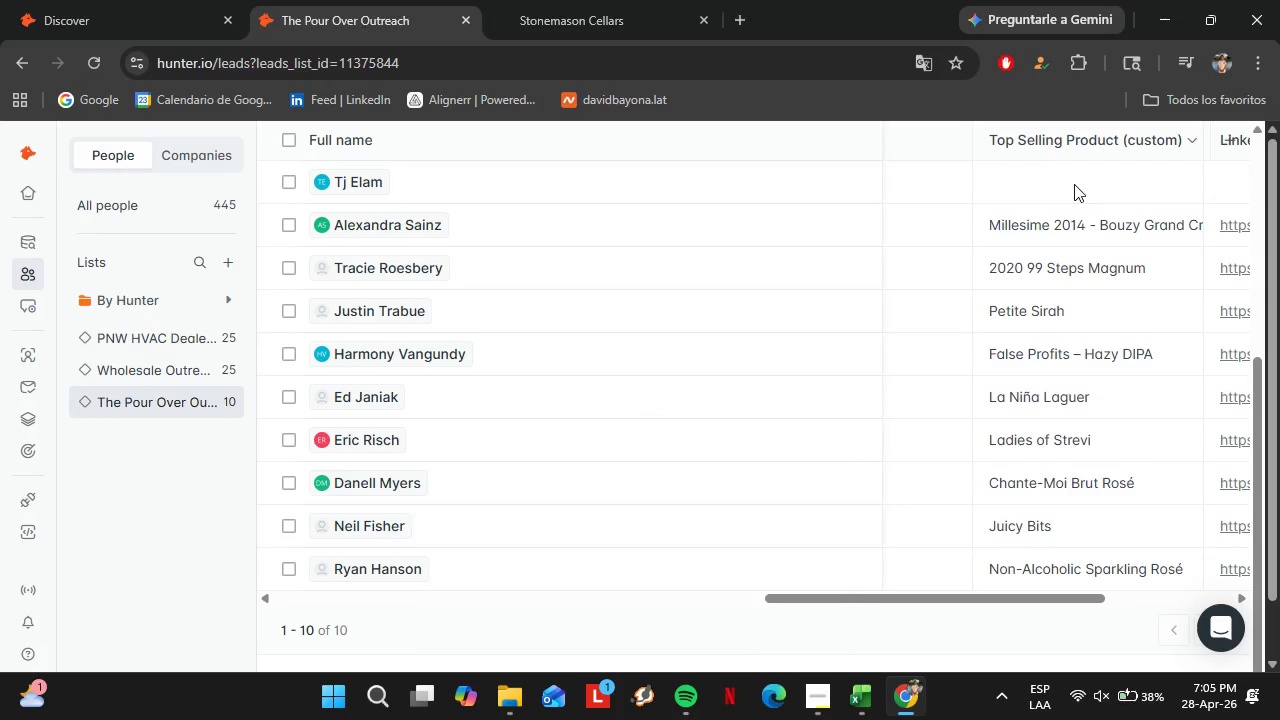 
double_click([1074, 180])
 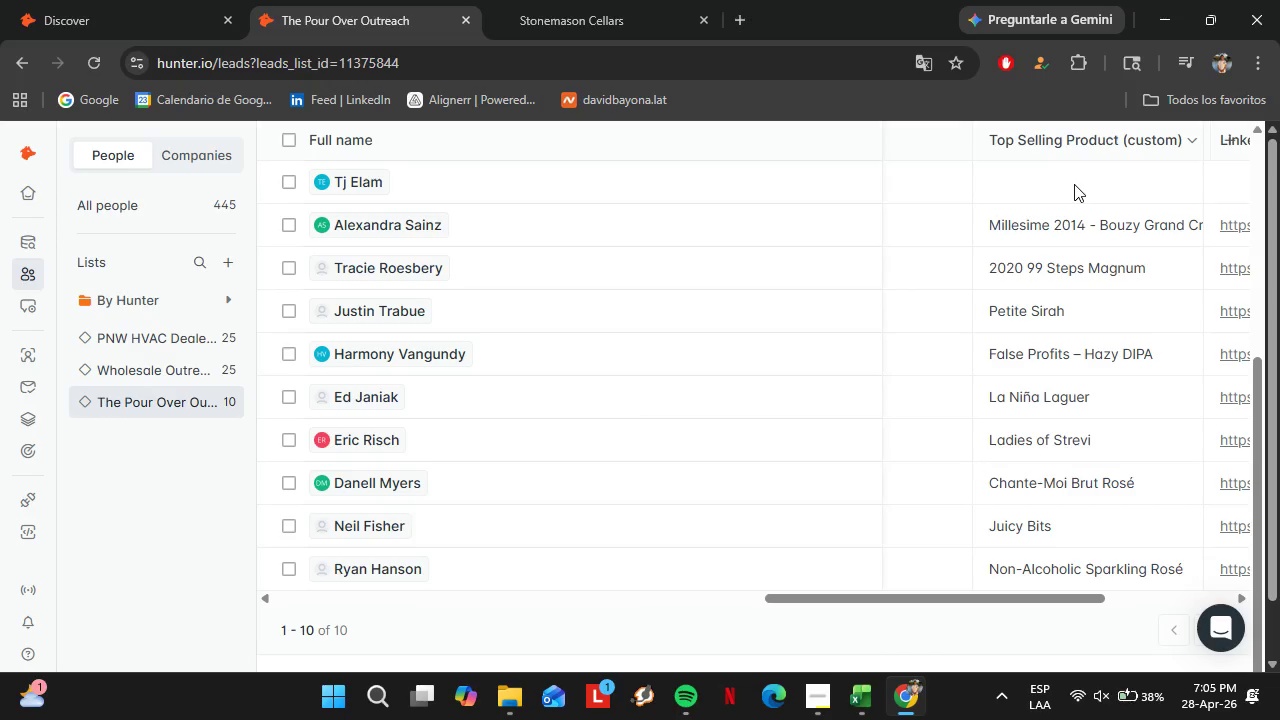 
triple_click([1074, 180])
 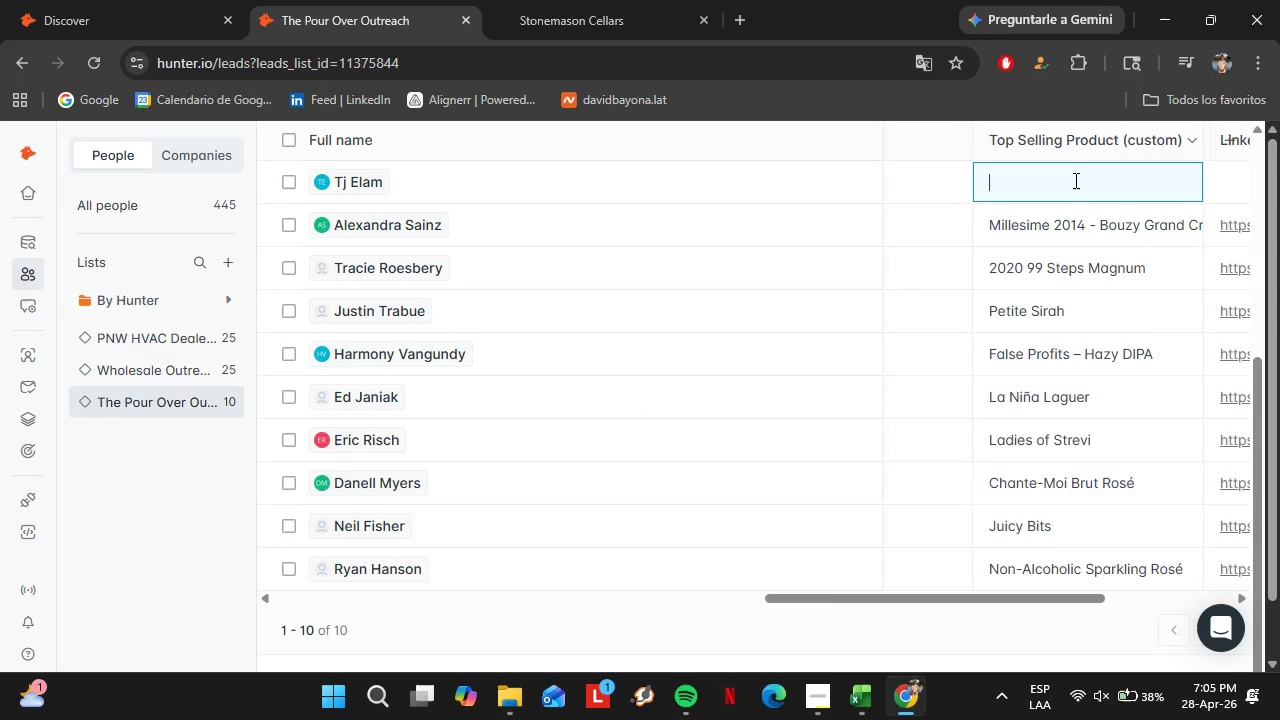 
key(Control+V)
 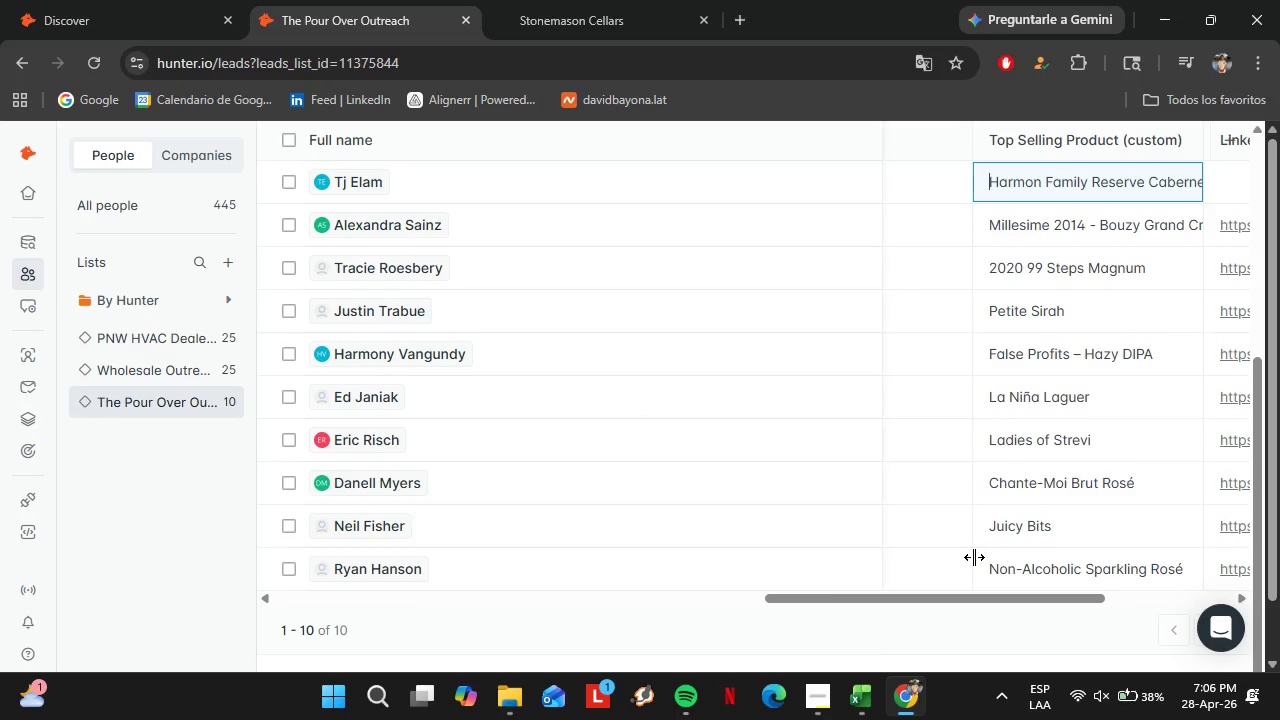 
key(Enter)
 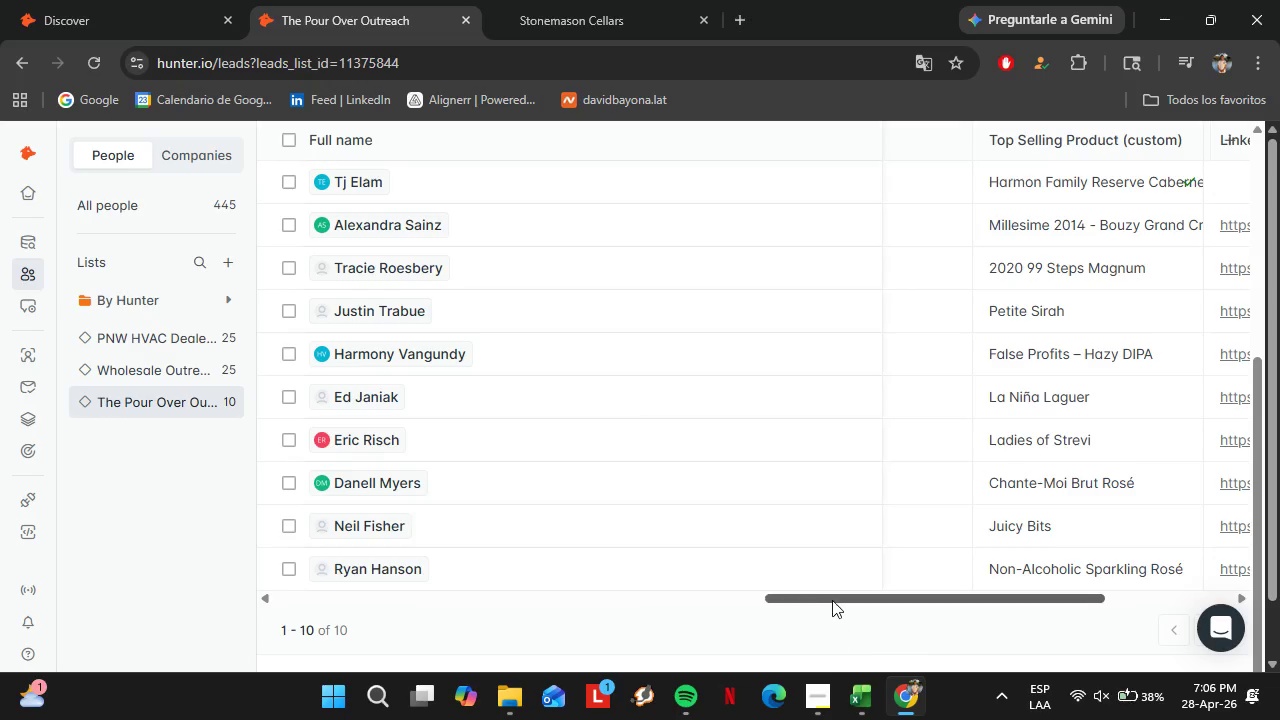 
left_click_drag(start_coordinate=[832, 599], to_coordinate=[911, 601])
 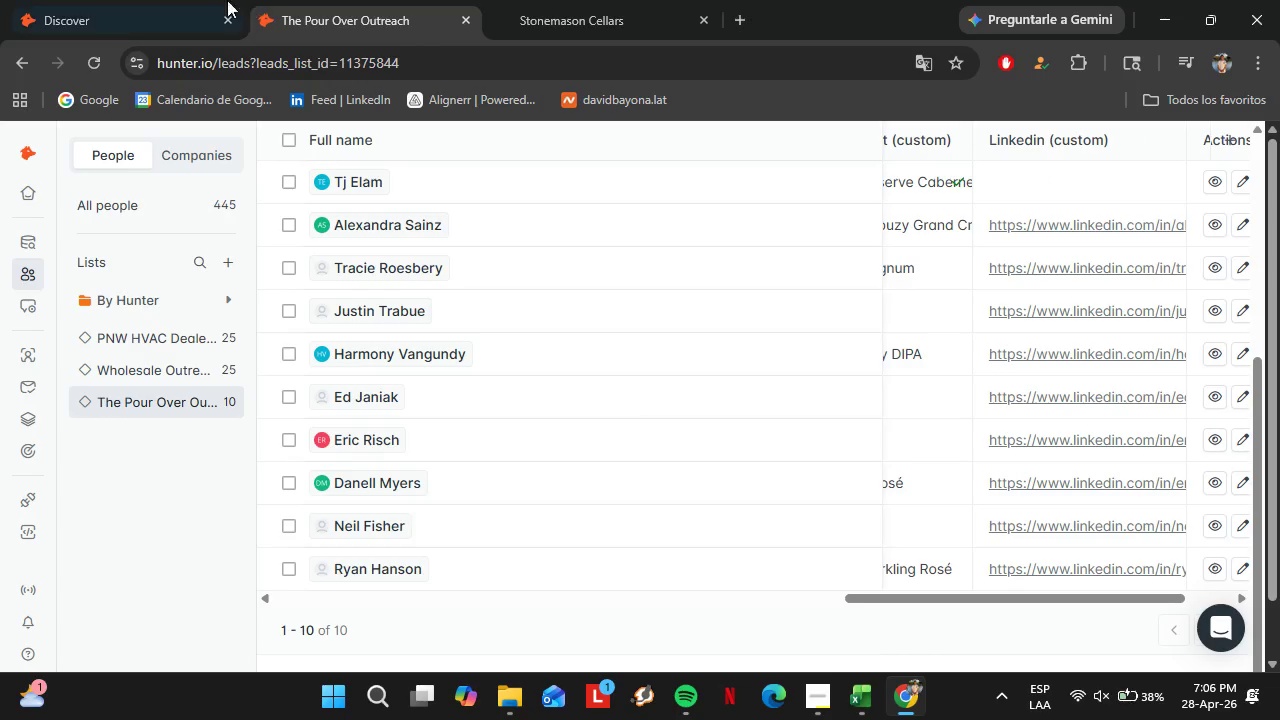 
left_click([199, 0])
 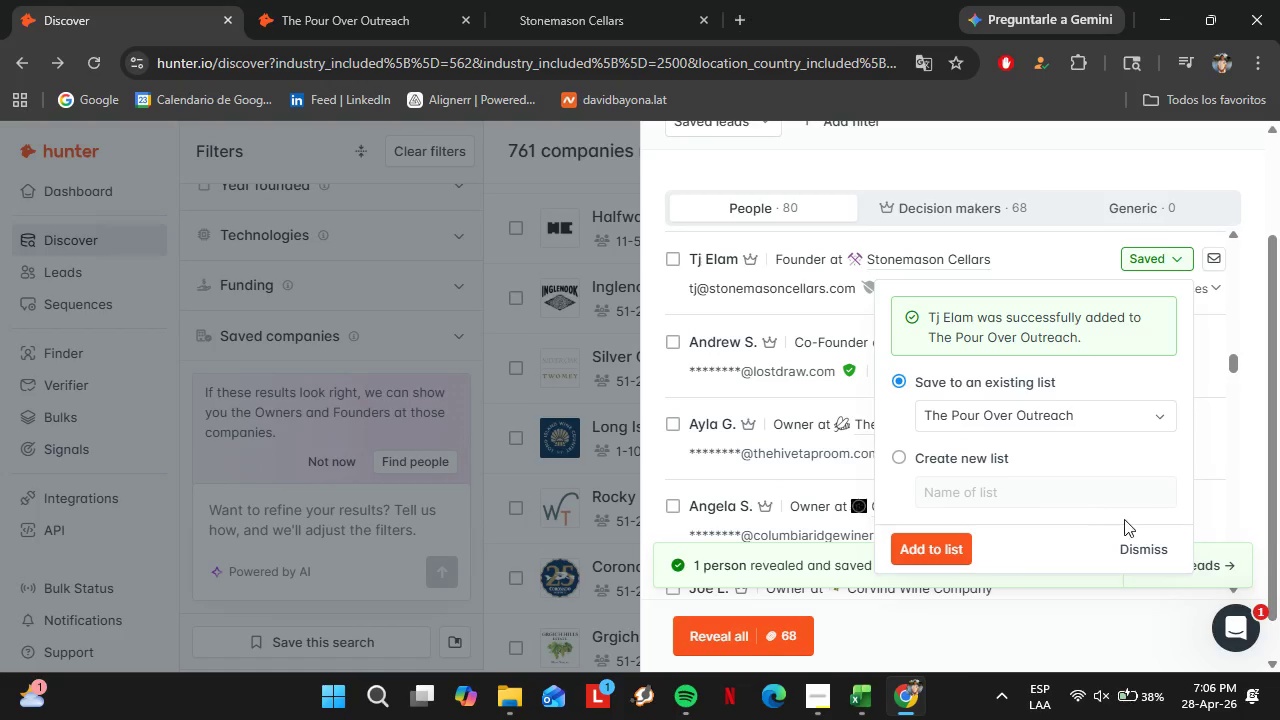 
left_click([1127, 537])
 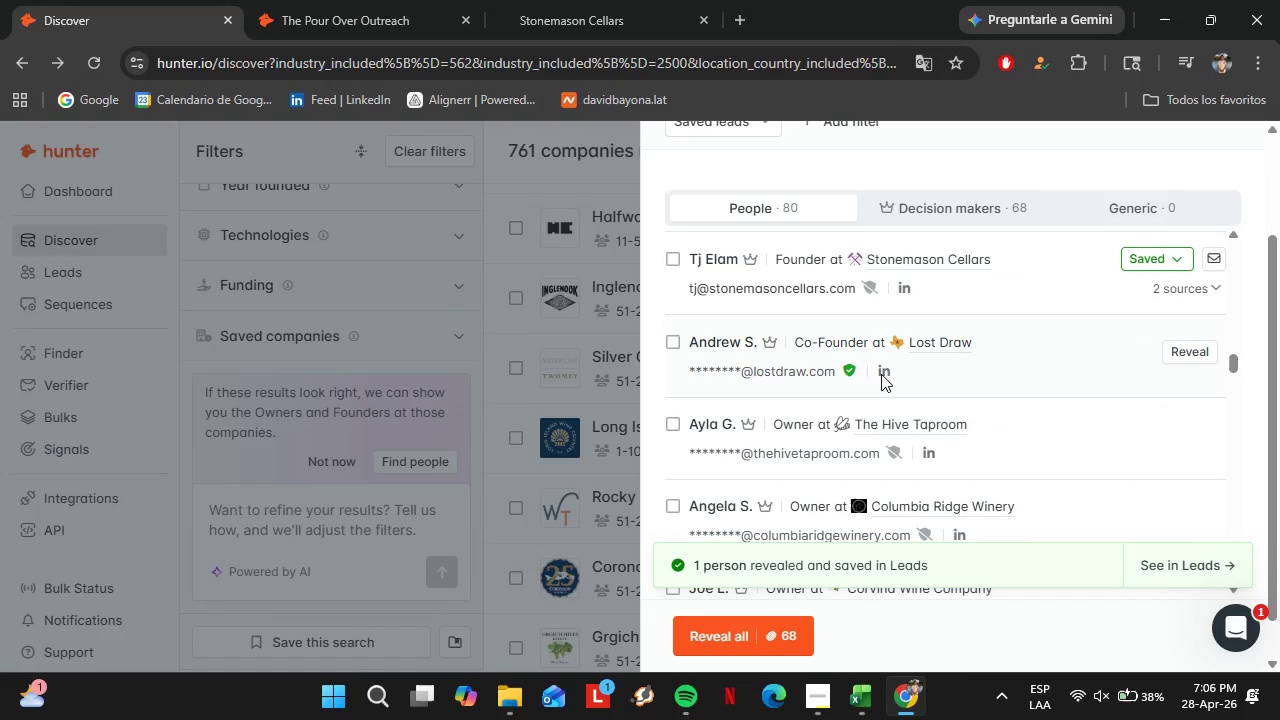 
right_click([881, 374])
 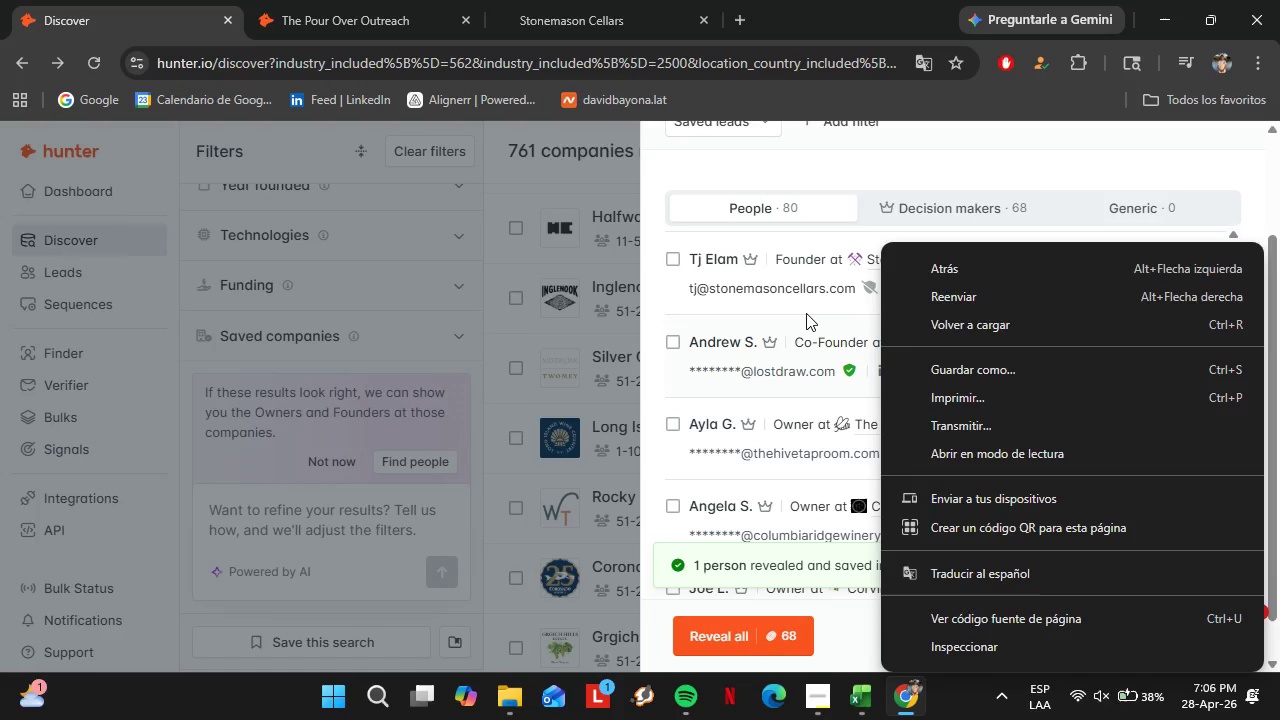 
left_click([801, 304])
 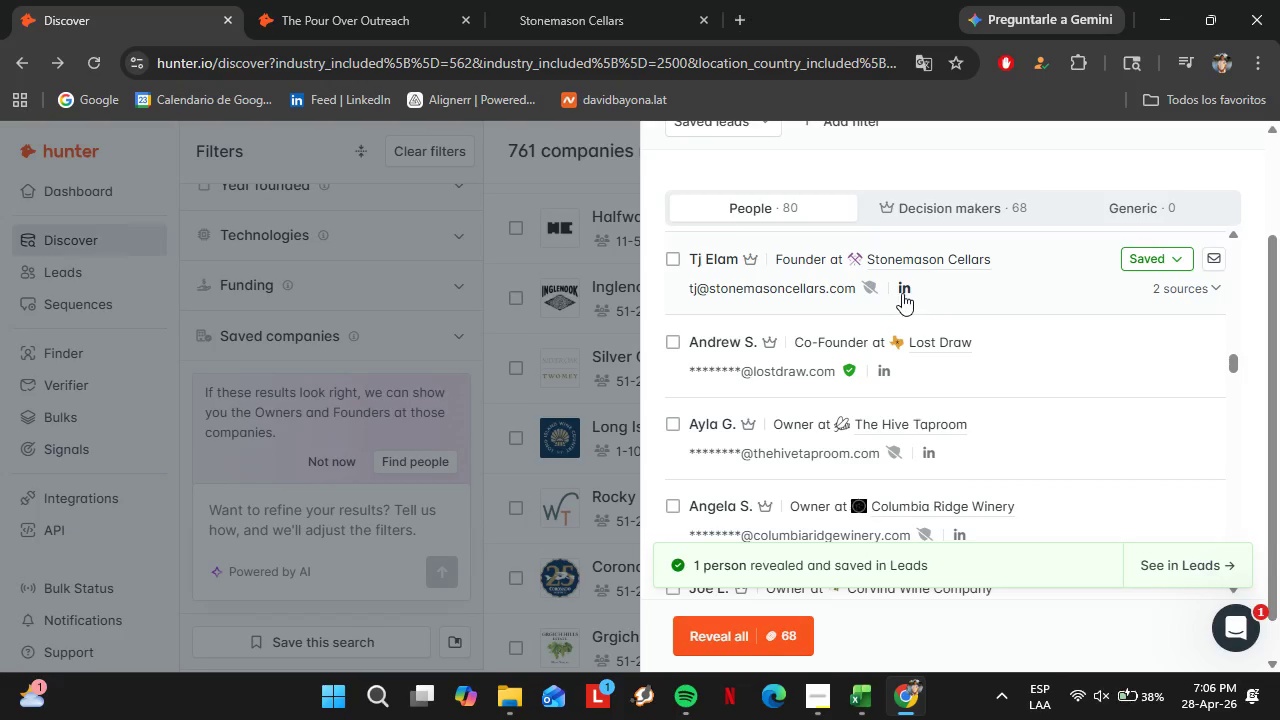 
right_click([902, 293])
 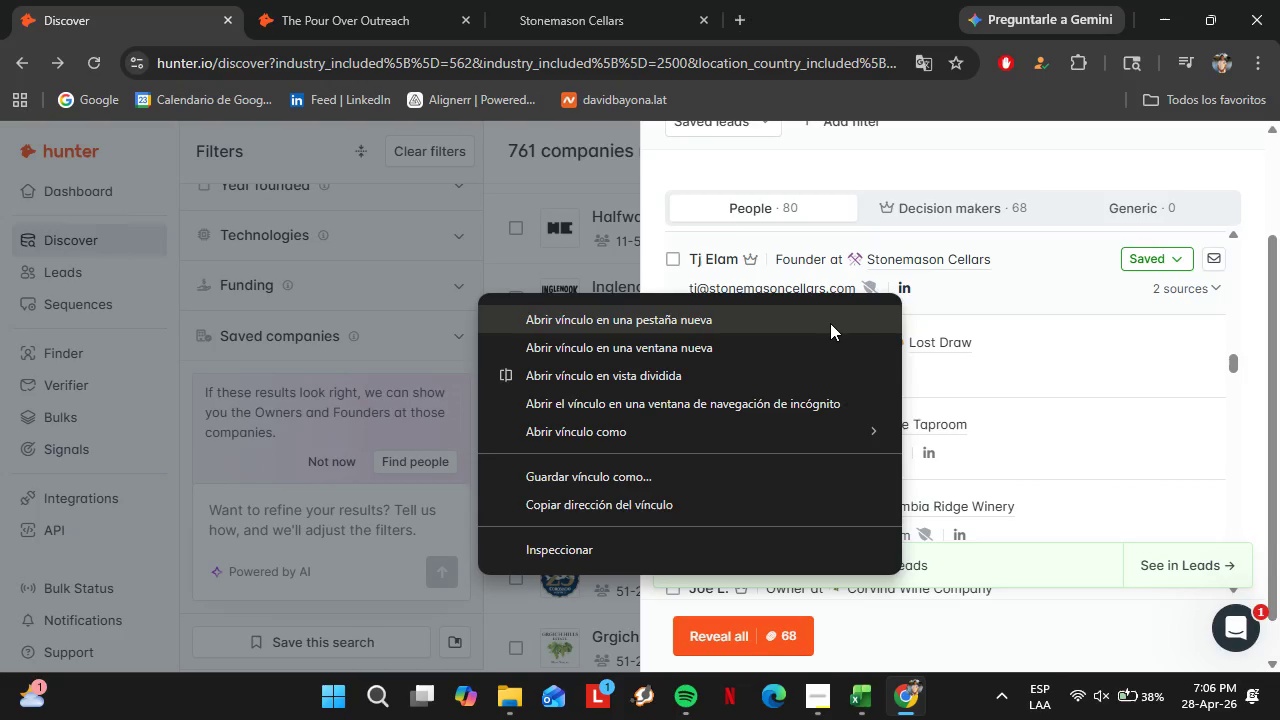 
left_click([830, 323])
 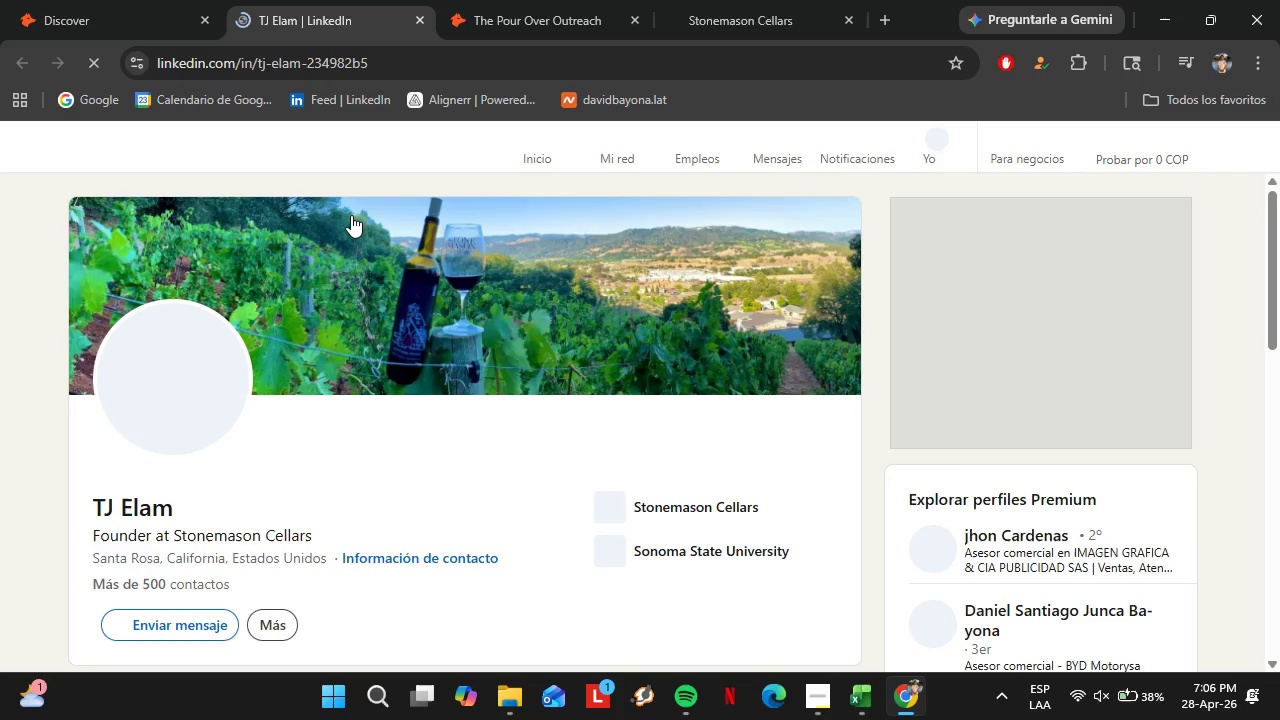 
left_click([260, 63])
 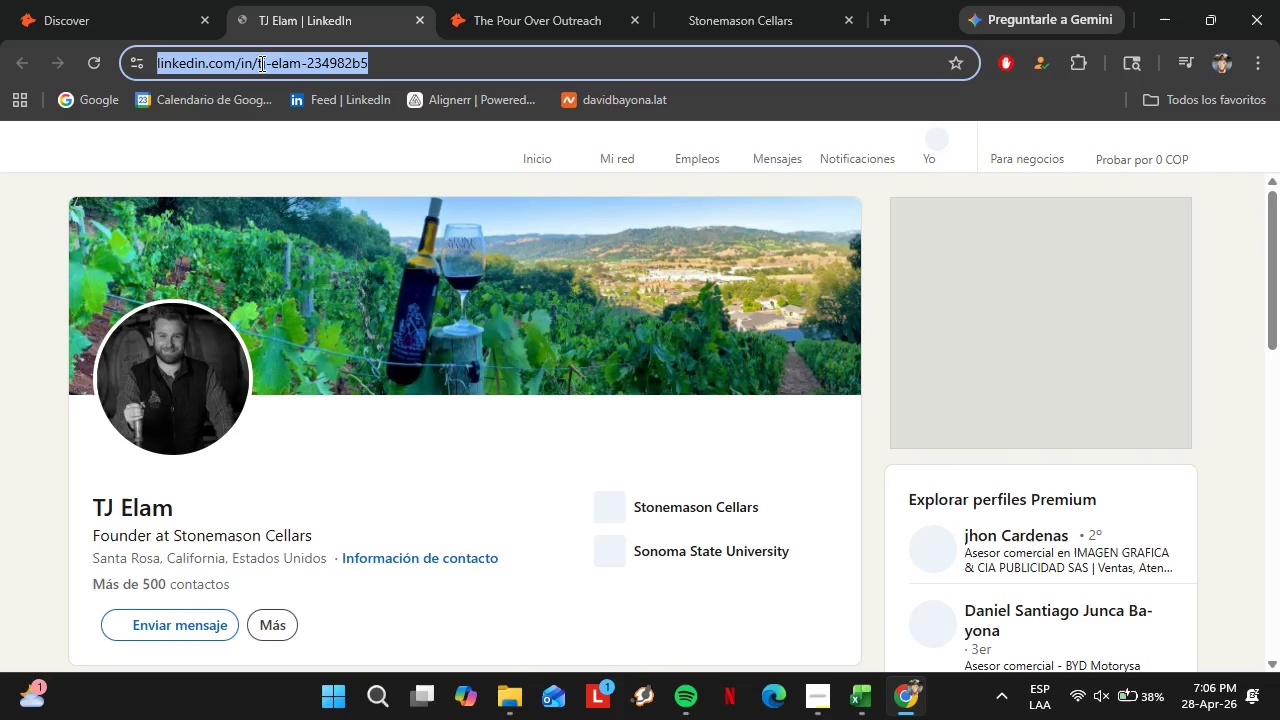 
key(Control+C)
 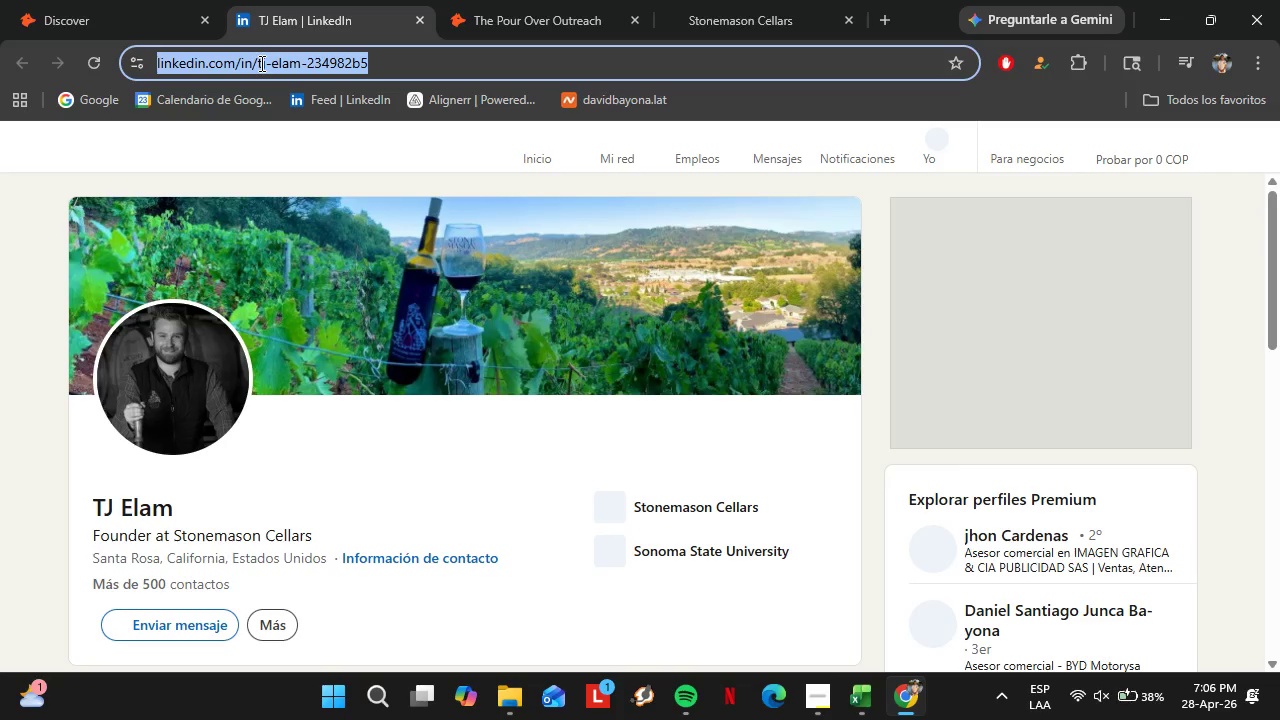 
left_click([146, 0])
 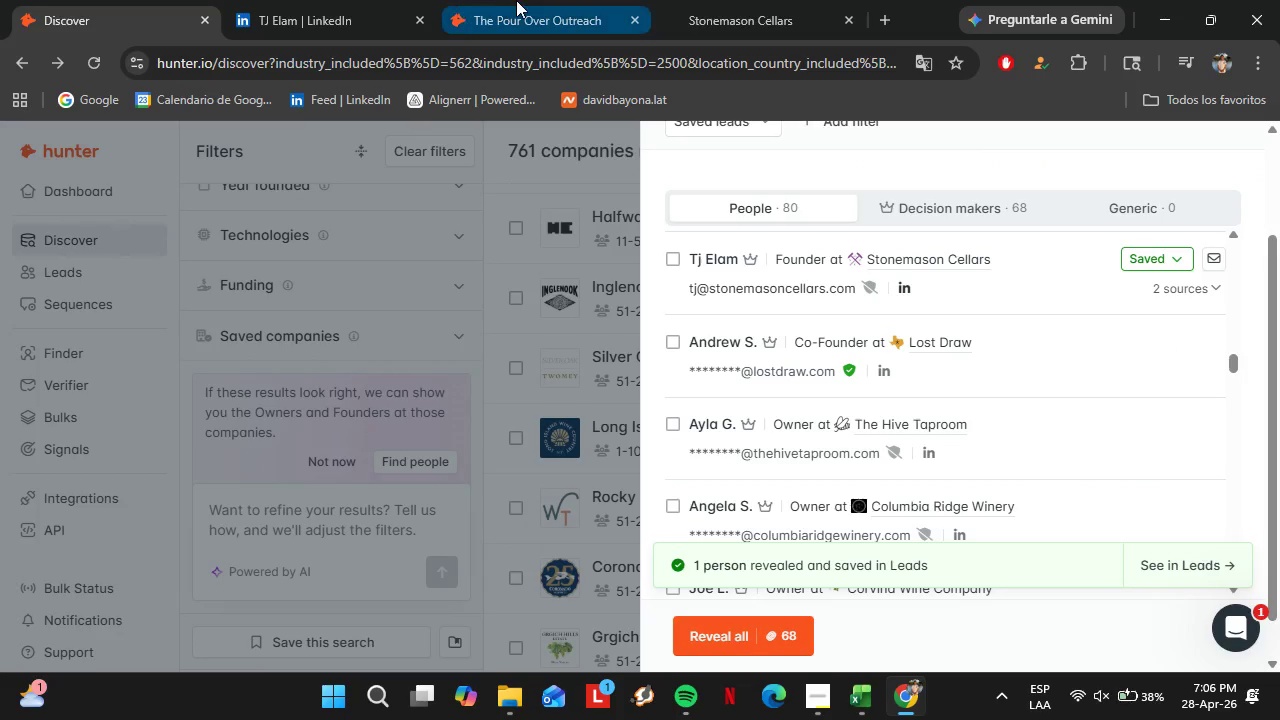 
left_click([528, 0])
 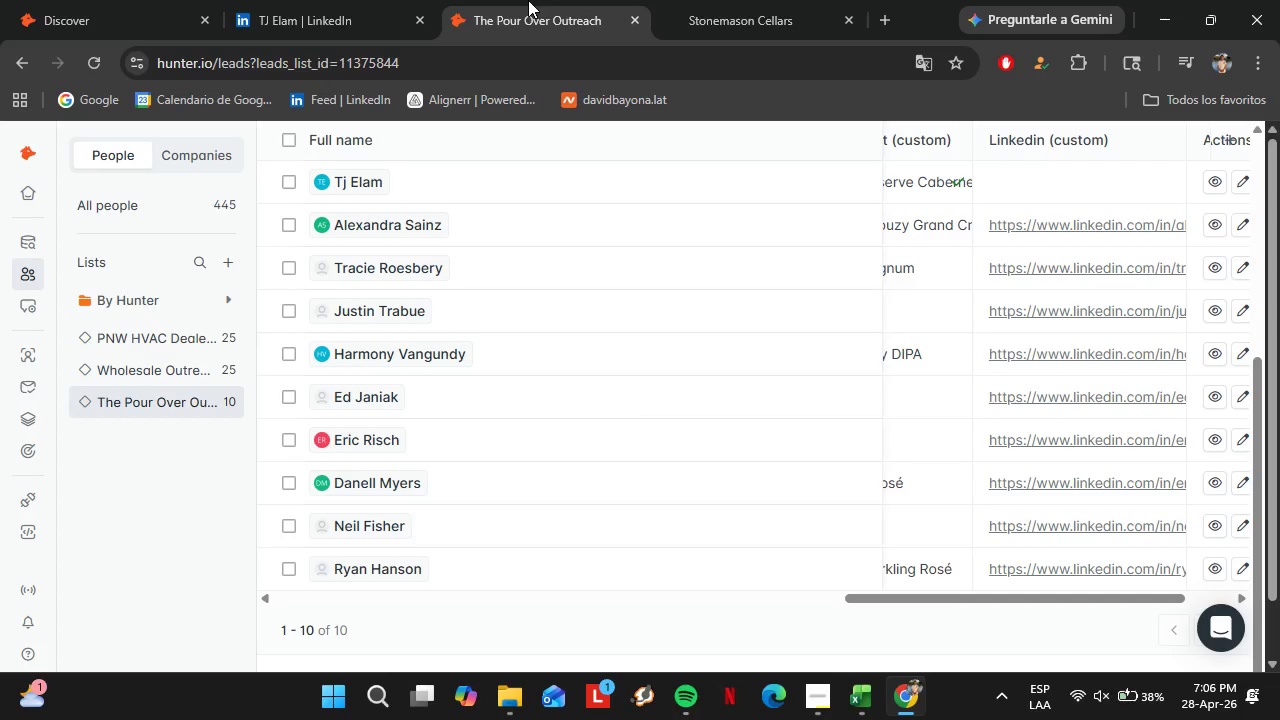 
left_click_drag(start_coordinate=[528, 0], to_coordinate=[389, 0])
 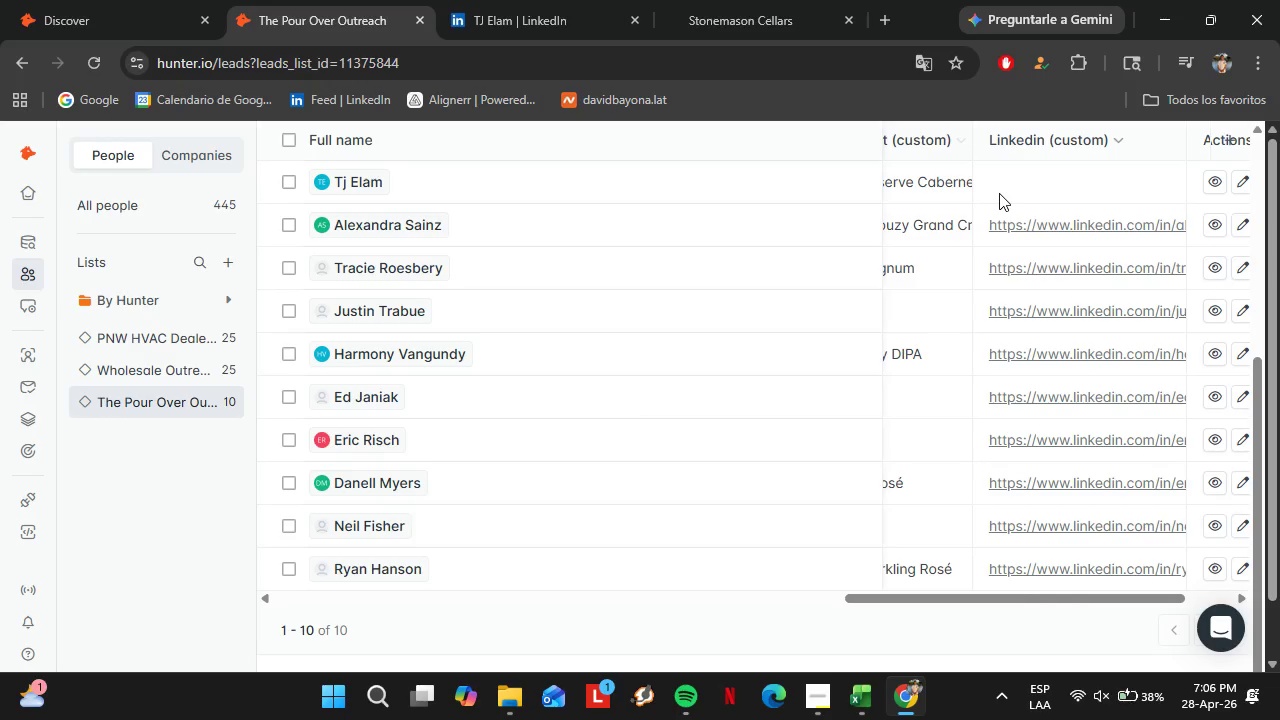 
double_click([1004, 189])
 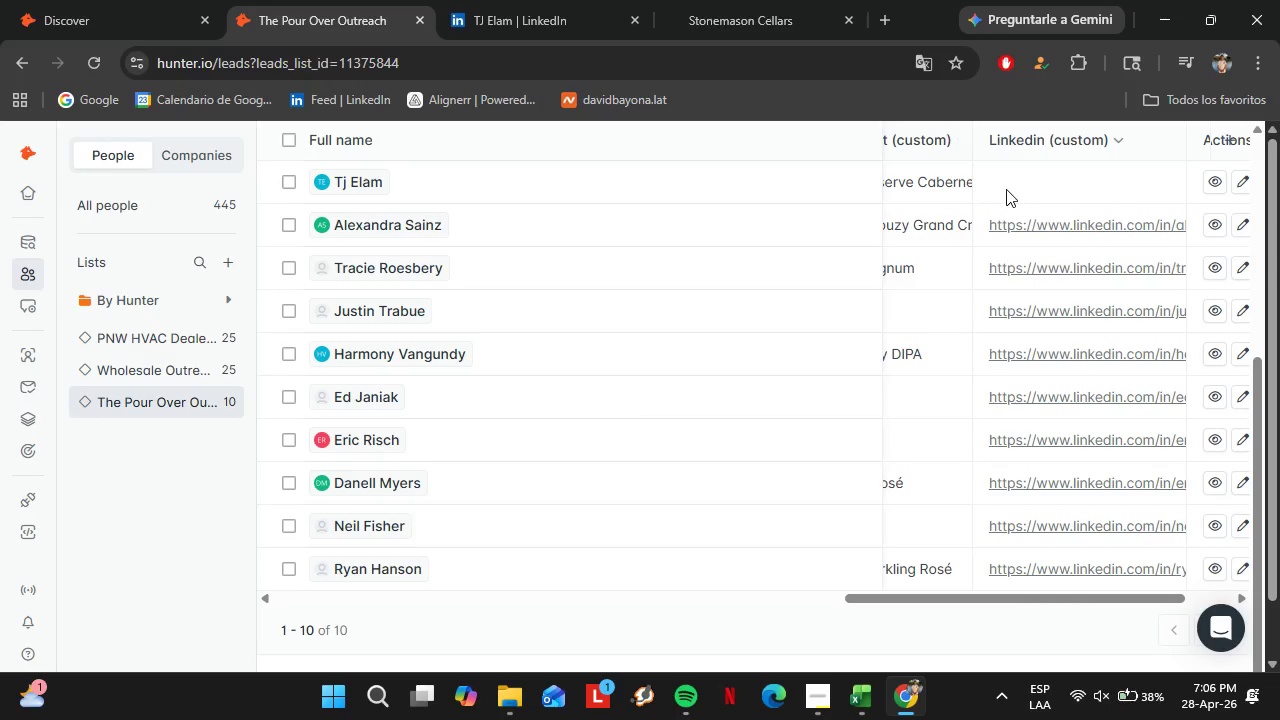 
triple_click([1006, 189])
 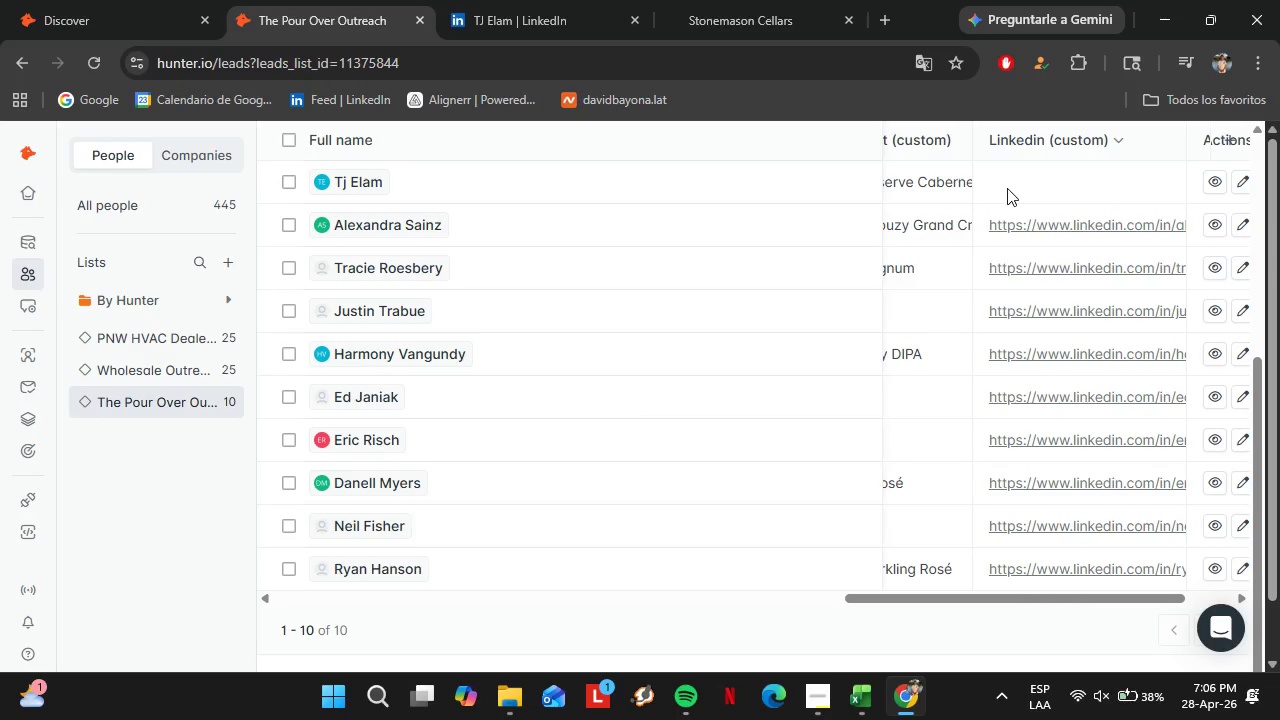 
triple_click([1007, 188])
 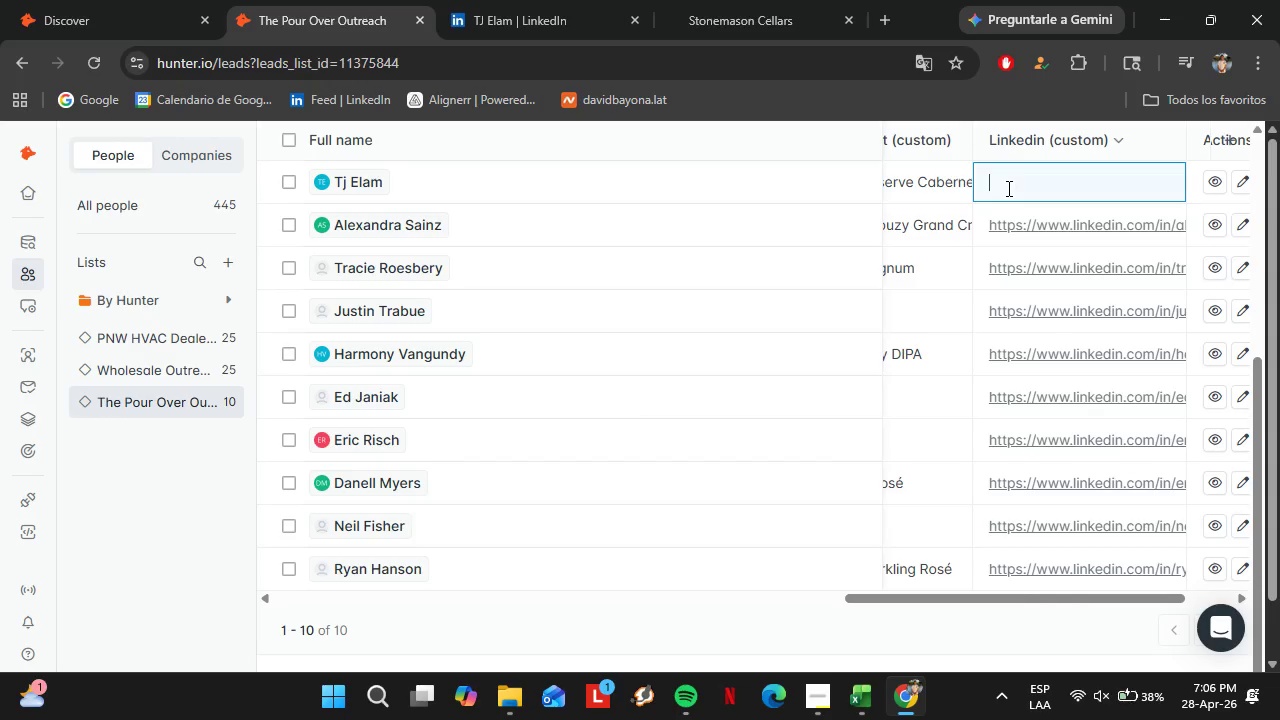 
triple_click([1007, 188])
 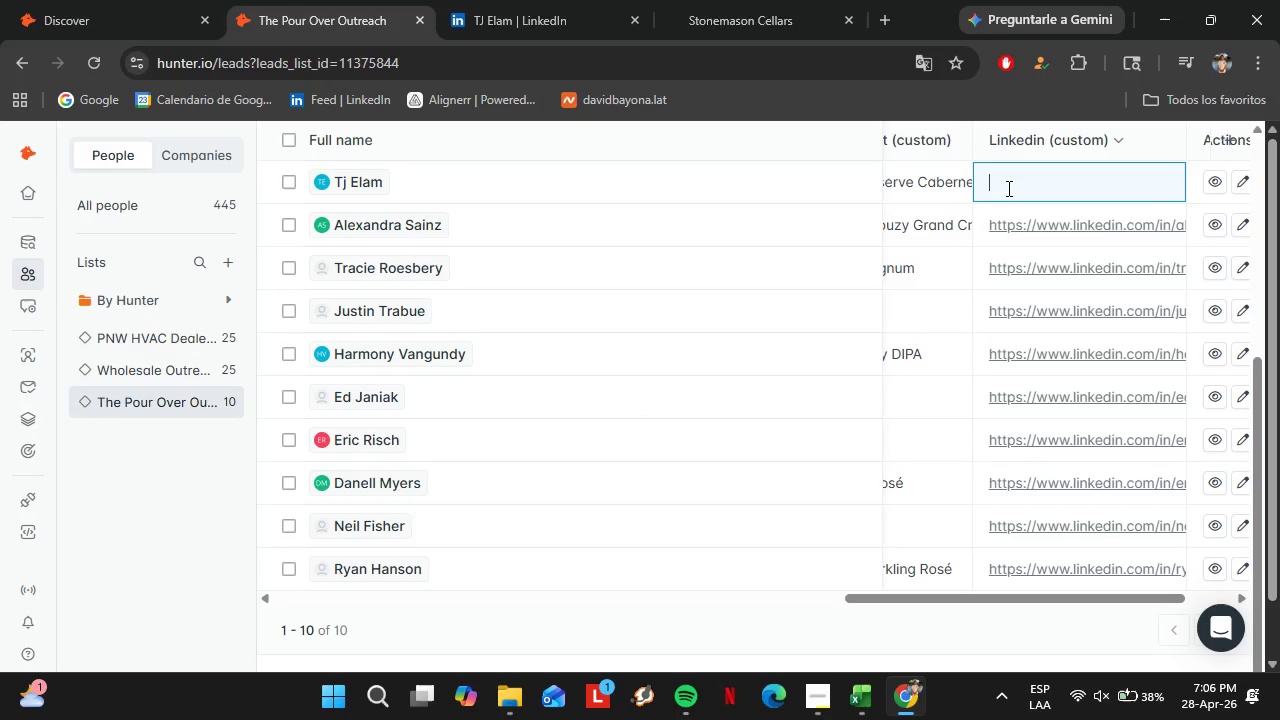 
key(Control+V)
 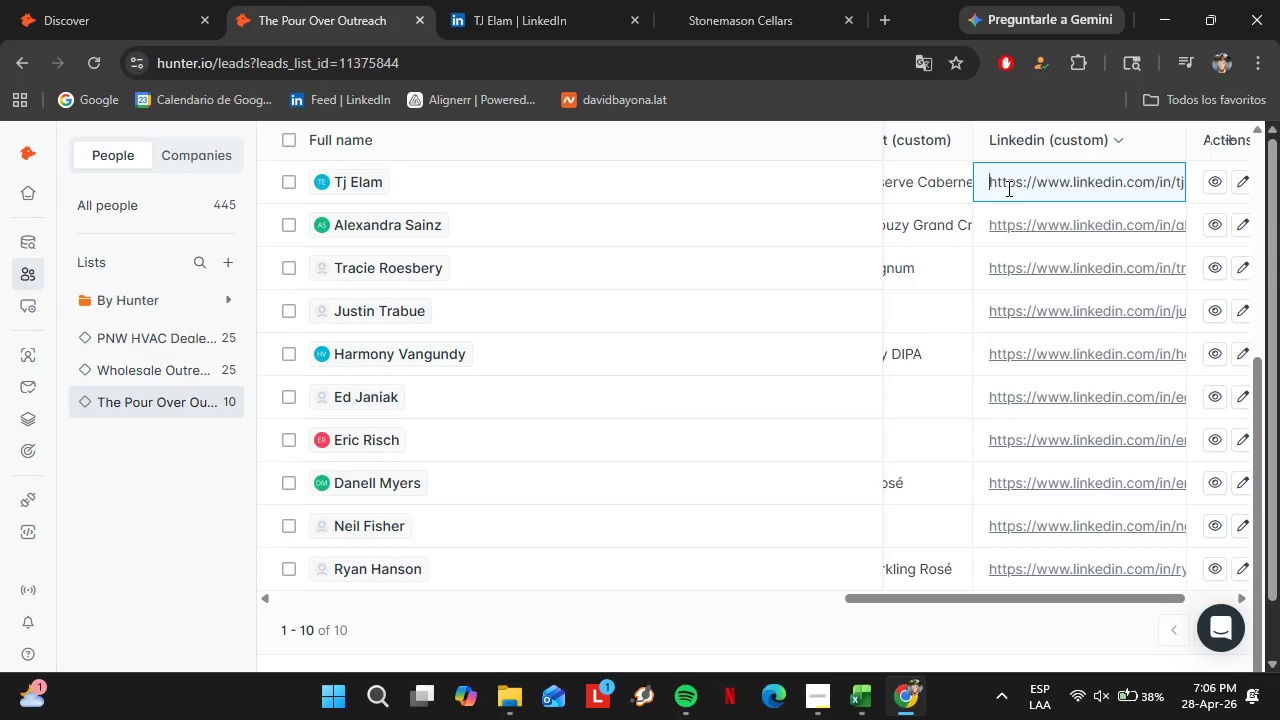 
key(Enter)
 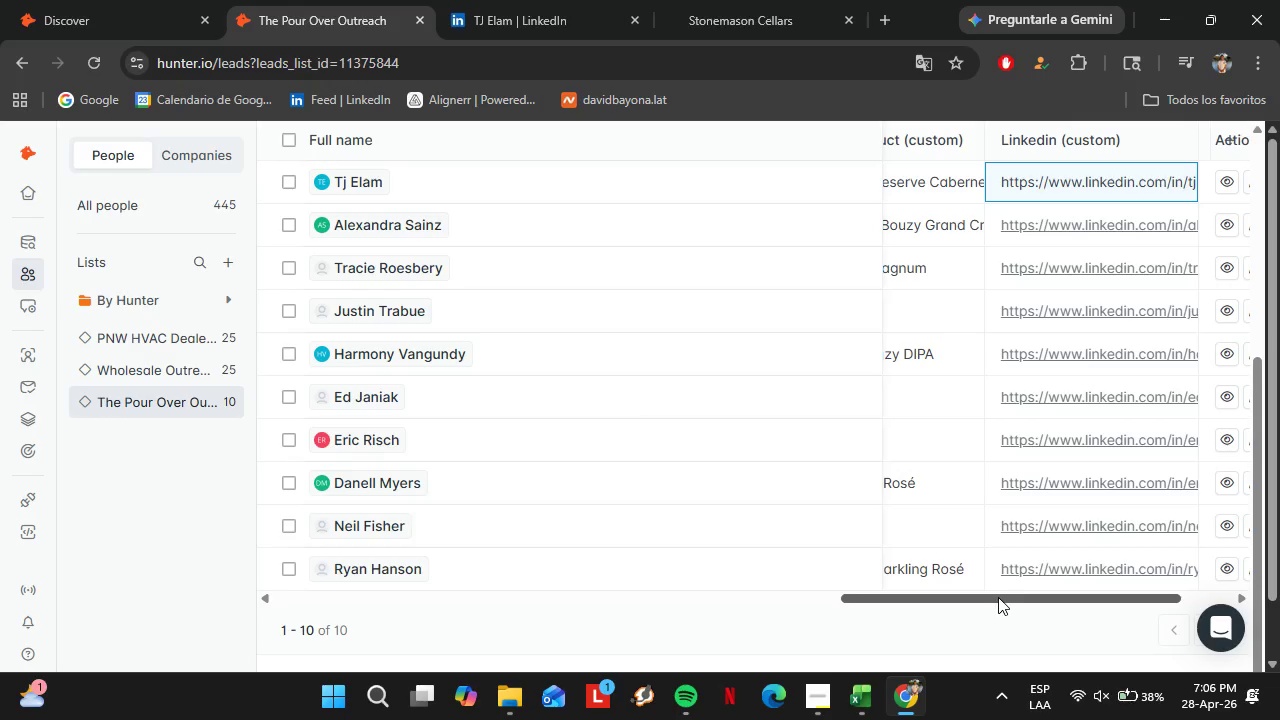 
key(Enter)
 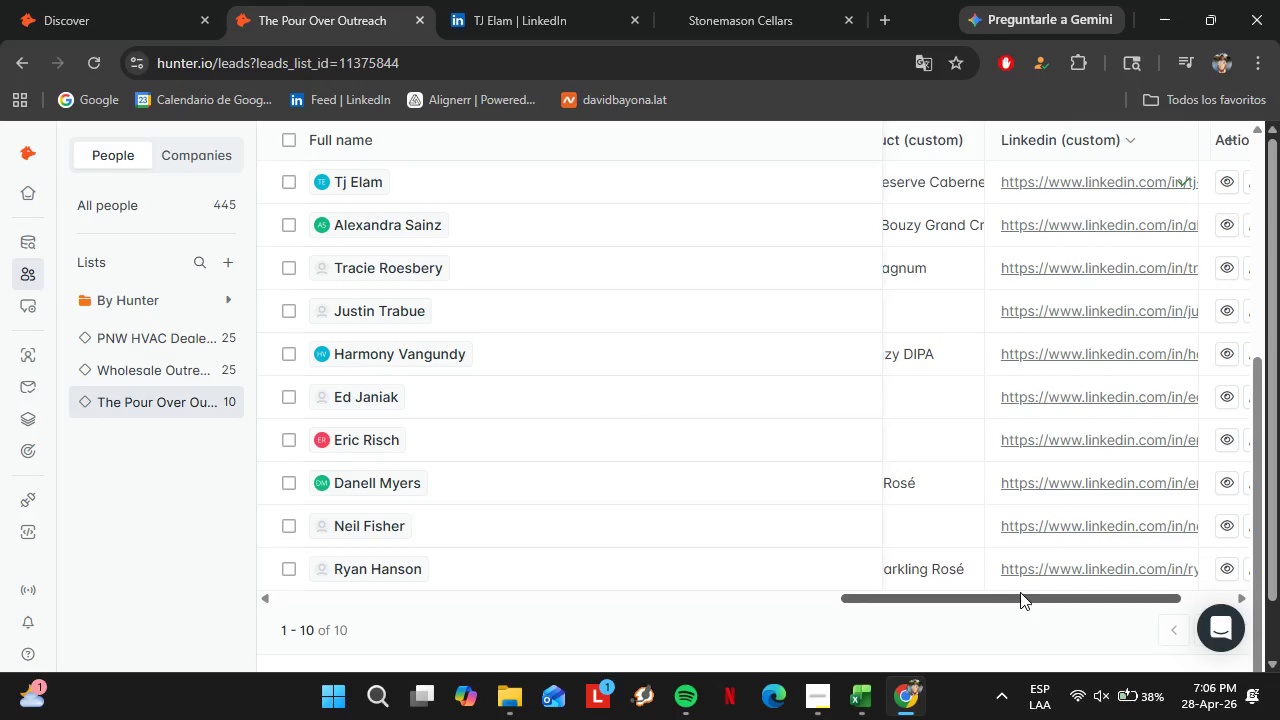 
left_click_drag(start_coordinate=[1025, 598], to_coordinate=[990, 603])
 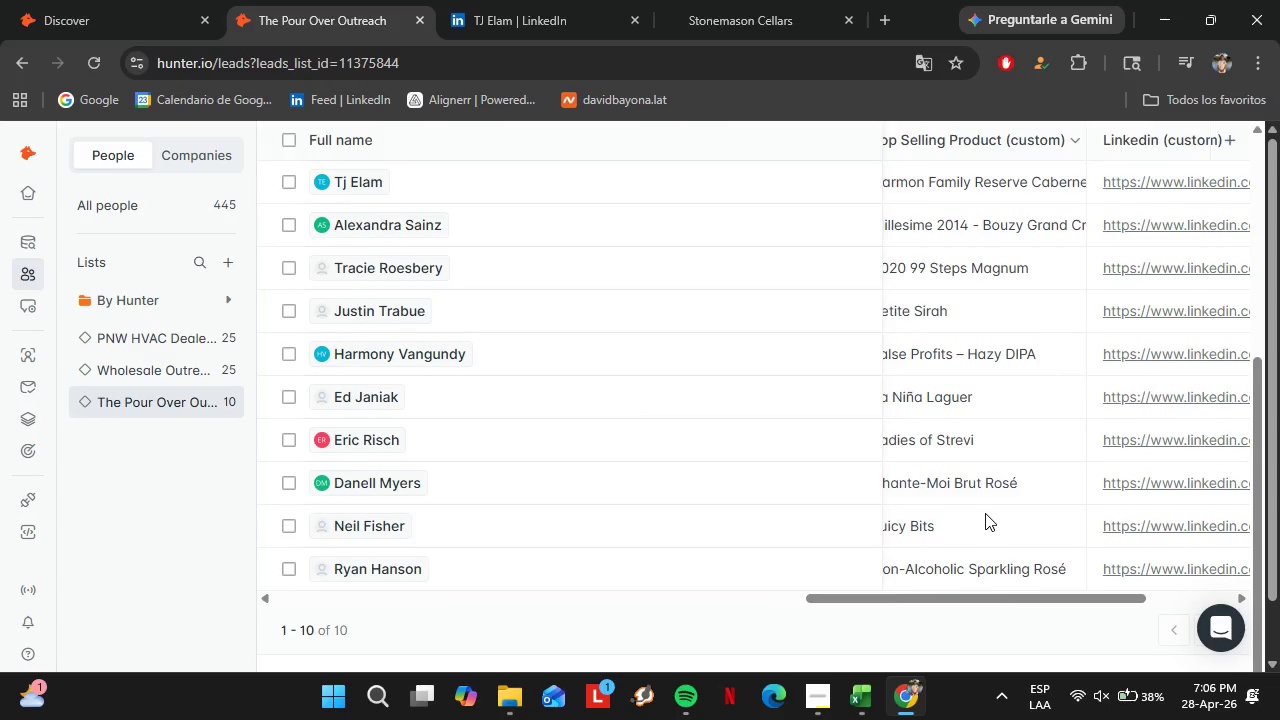 
left_click_drag(start_coordinate=[1007, 595], to_coordinate=[1001, 604])
 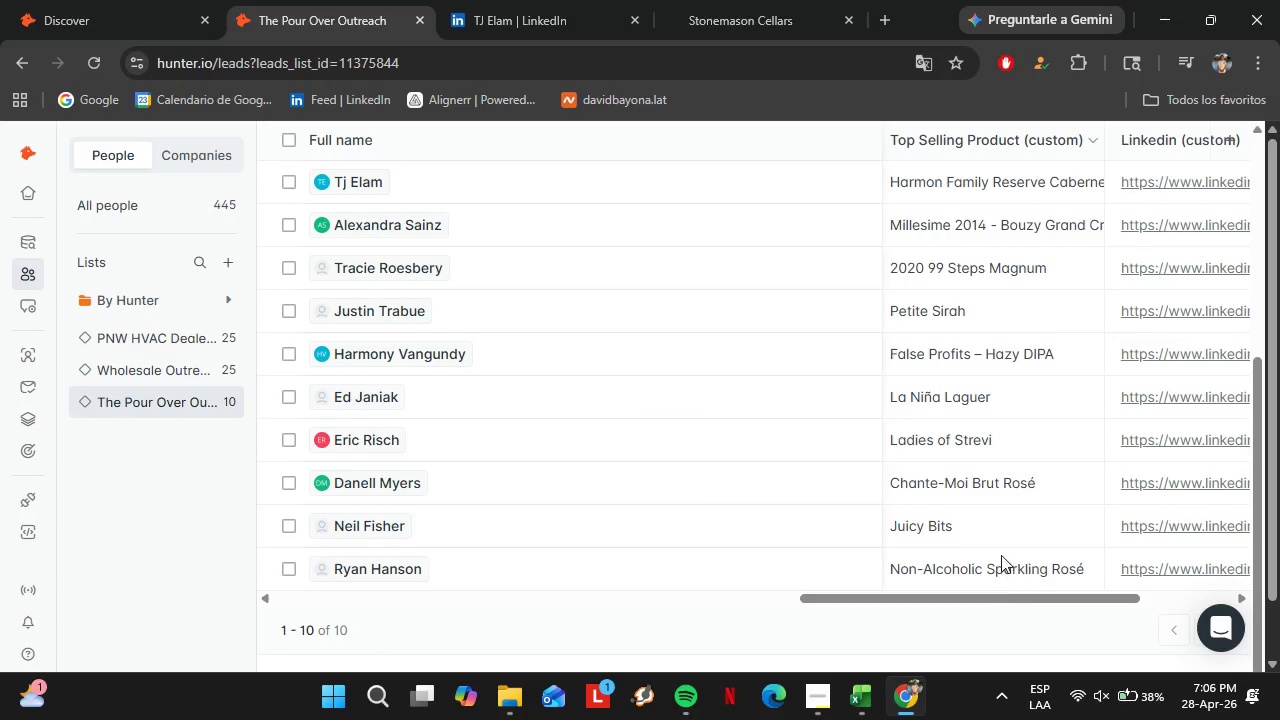 
scroll: coordinate [985, 513], scroll_direction: down, amount: 2.0
 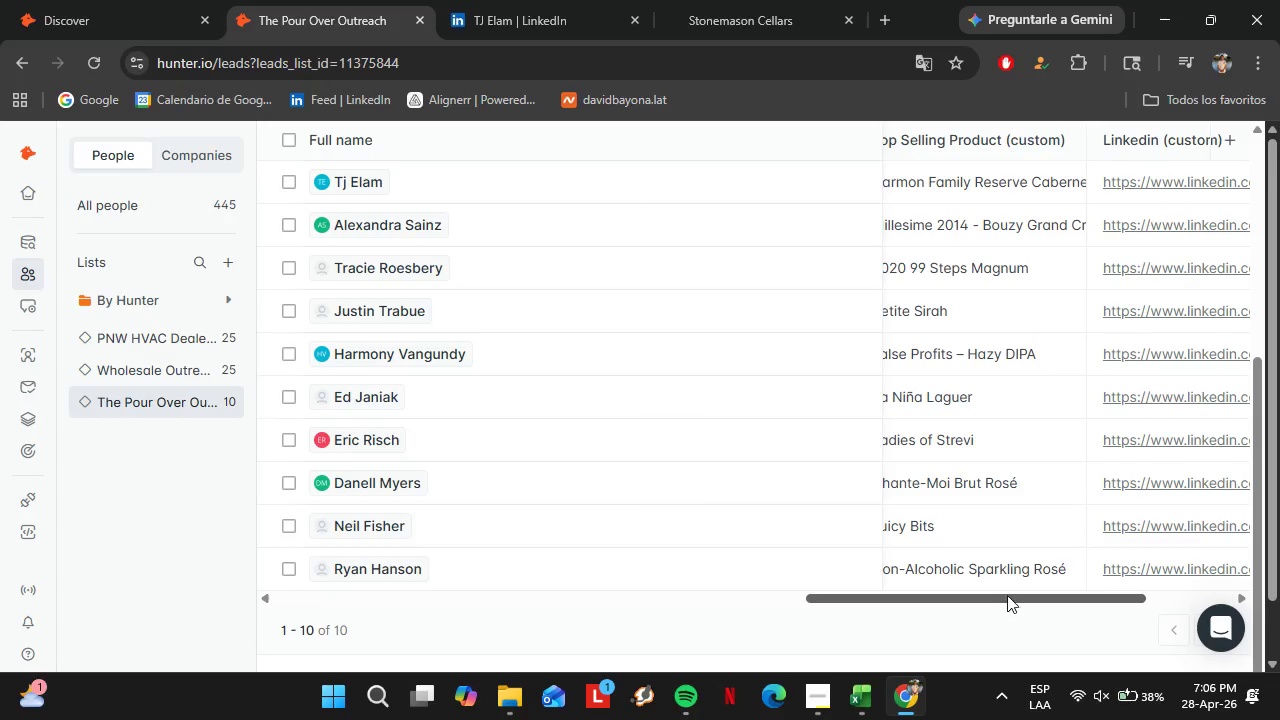 
left_click([411, 271])
 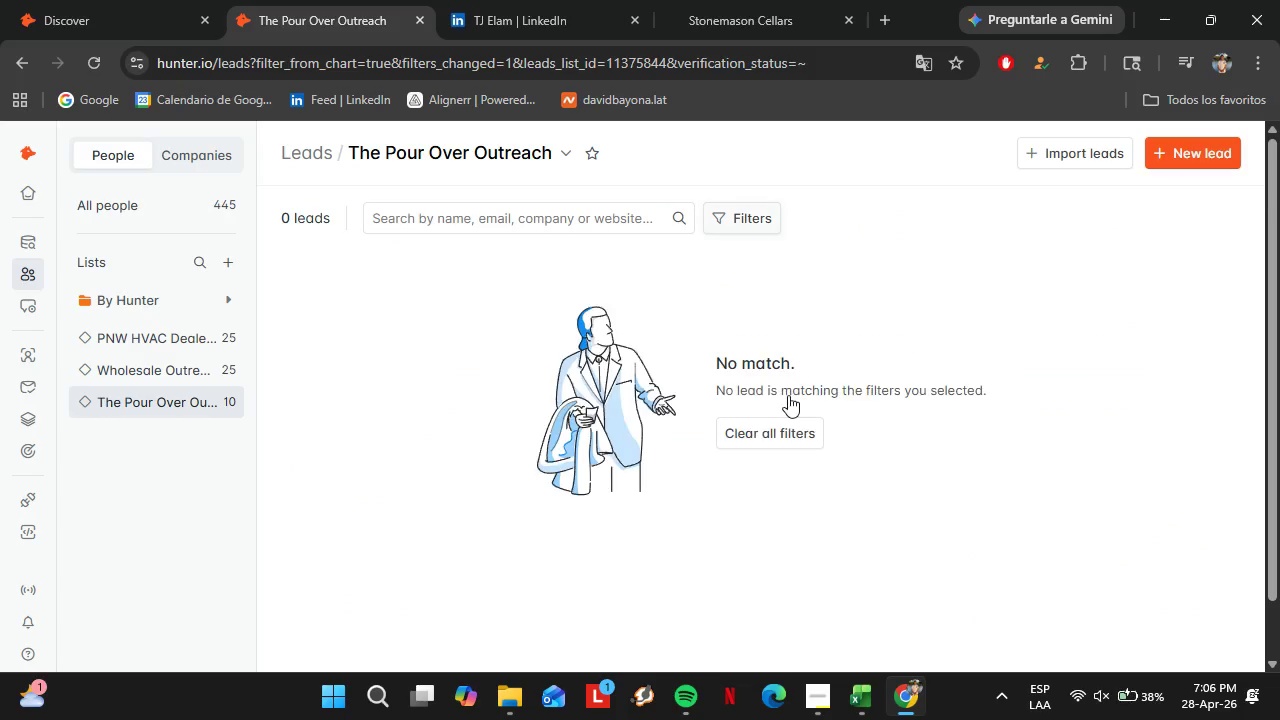 
scroll: coordinate [1001, 555], scroll_direction: up, amount: 3.0
 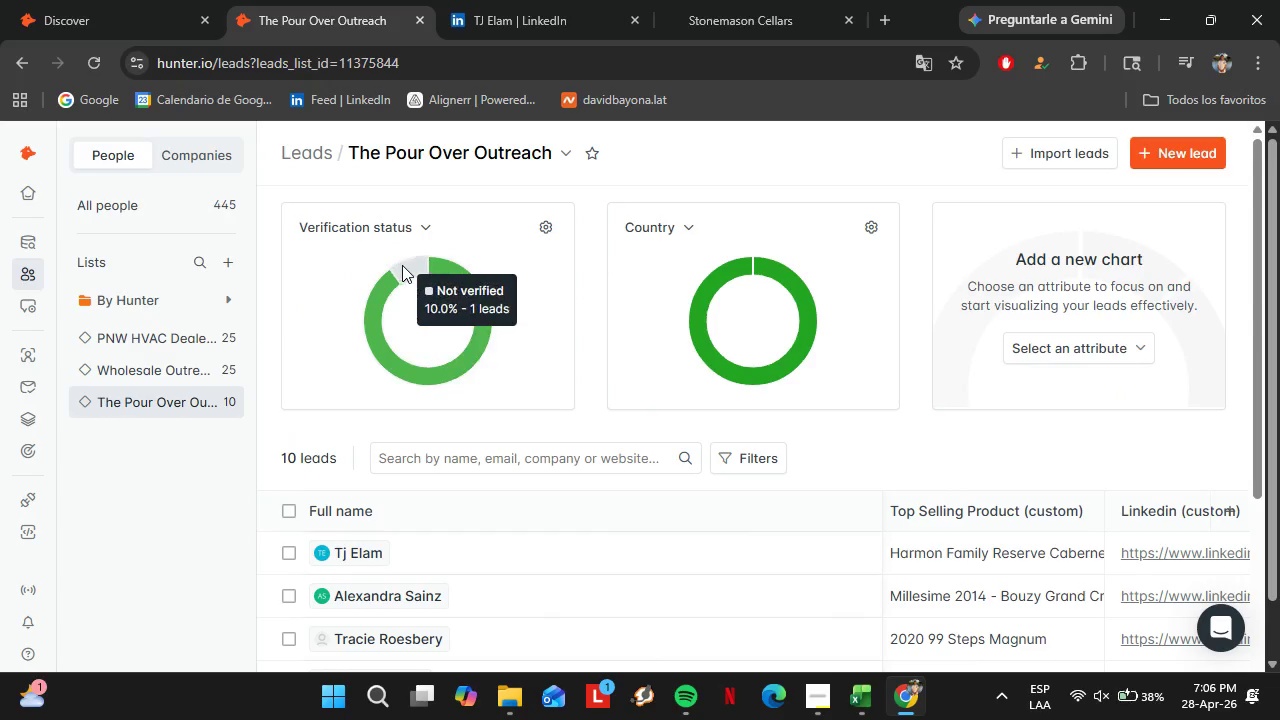 
wait(5.51)
 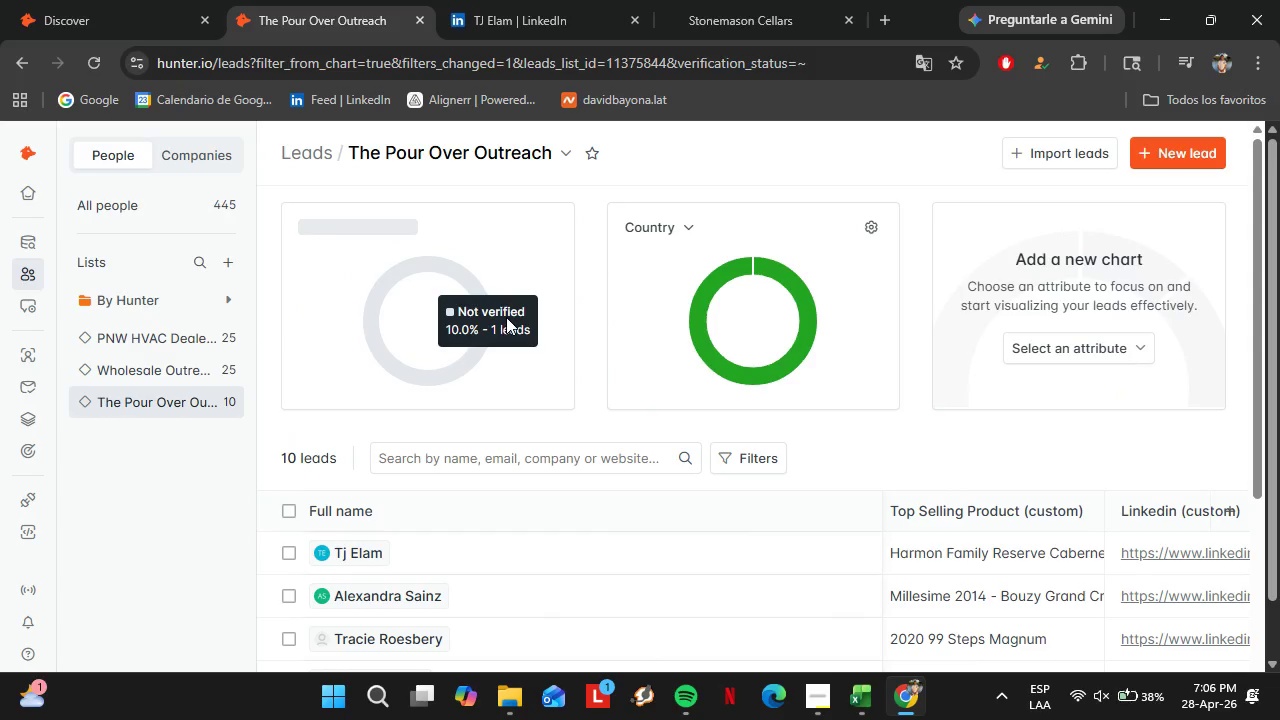 
left_click([22, 76])
 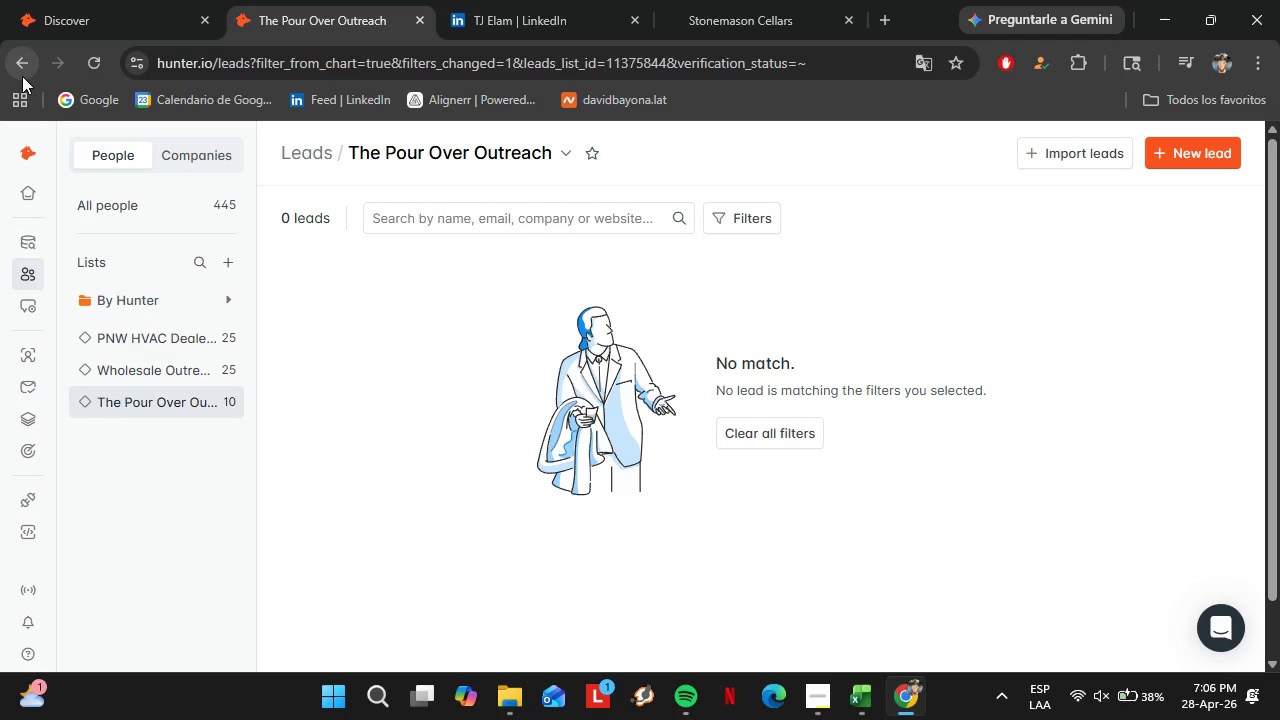 
mouse_move([570, 389])
 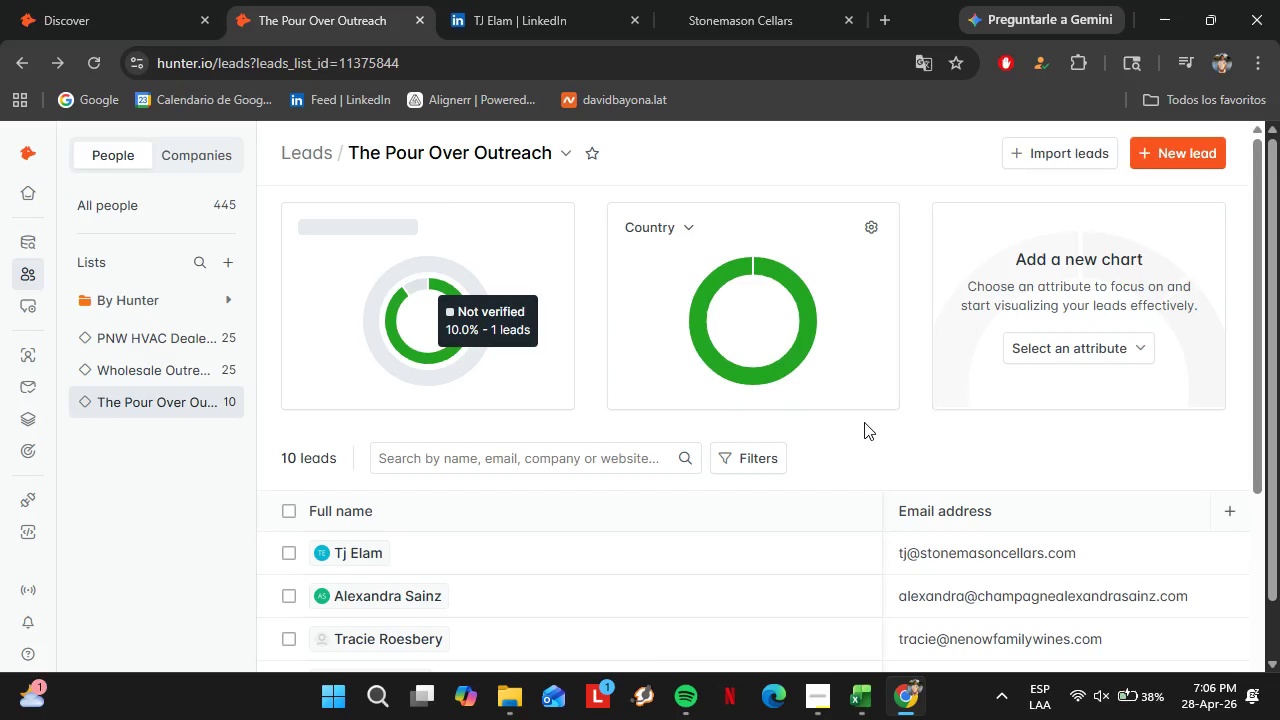 
scroll: coordinate [533, 524], scroll_direction: down, amount: 4.0
 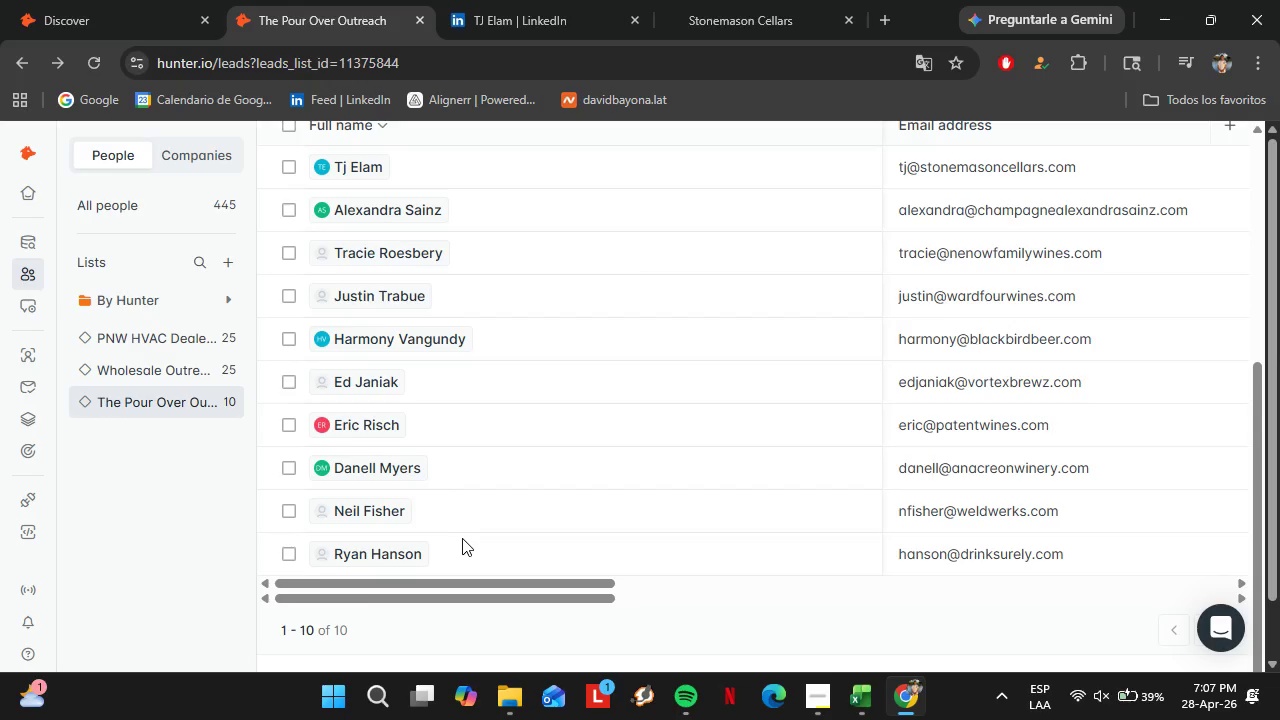 
wait(38.2)
 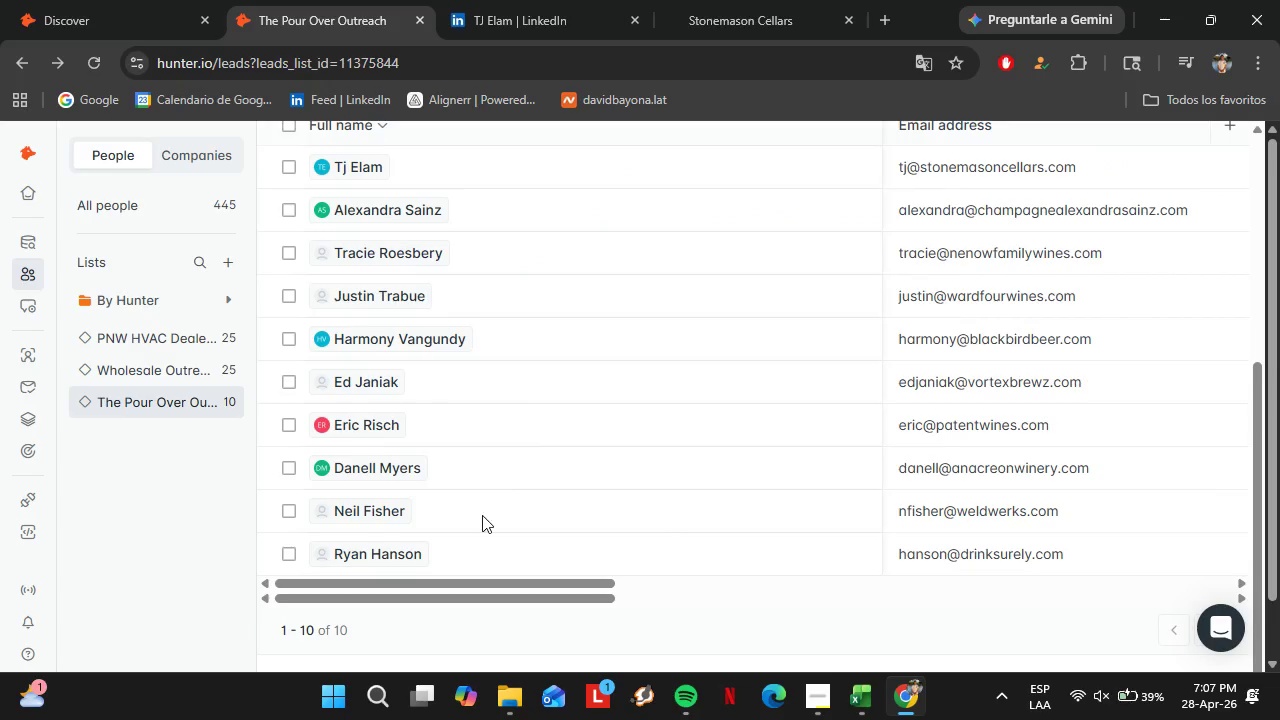 
left_click_drag(start_coordinate=[481, 584], to_coordinate=[1002, 571])
 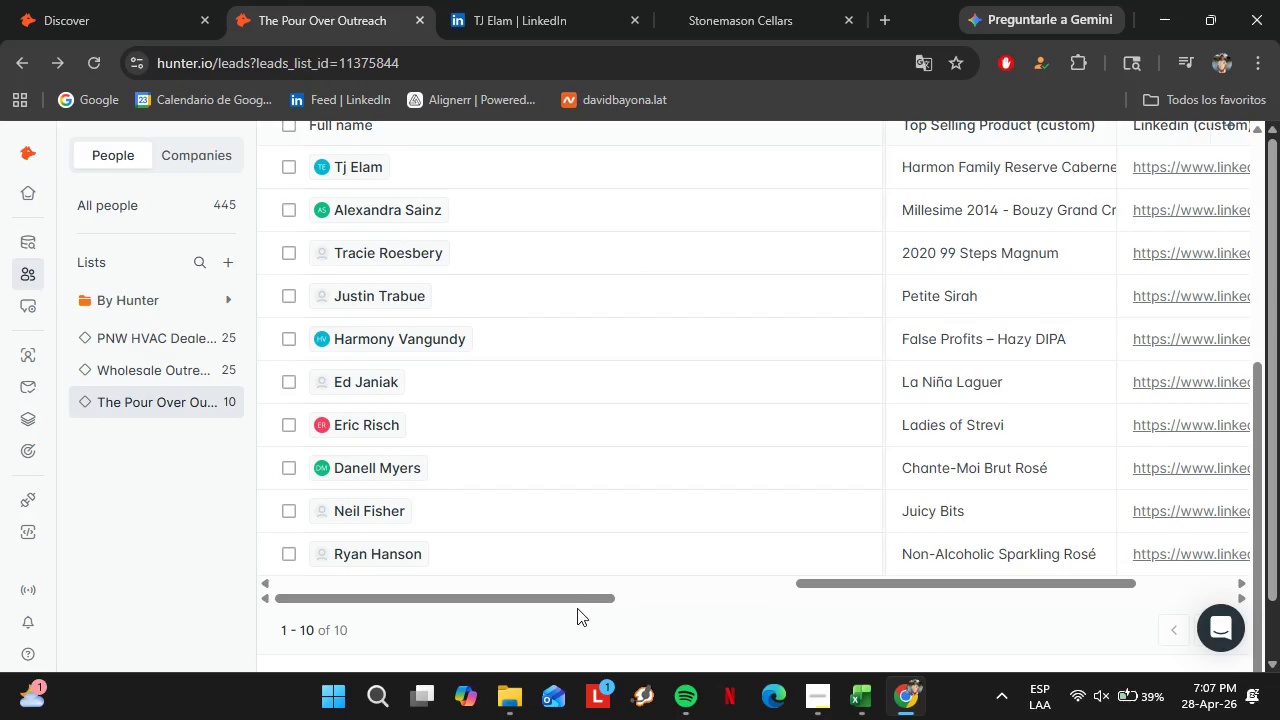 
scroll: coordinate [506, 434], scroll_direction: up, amount: 2.0
 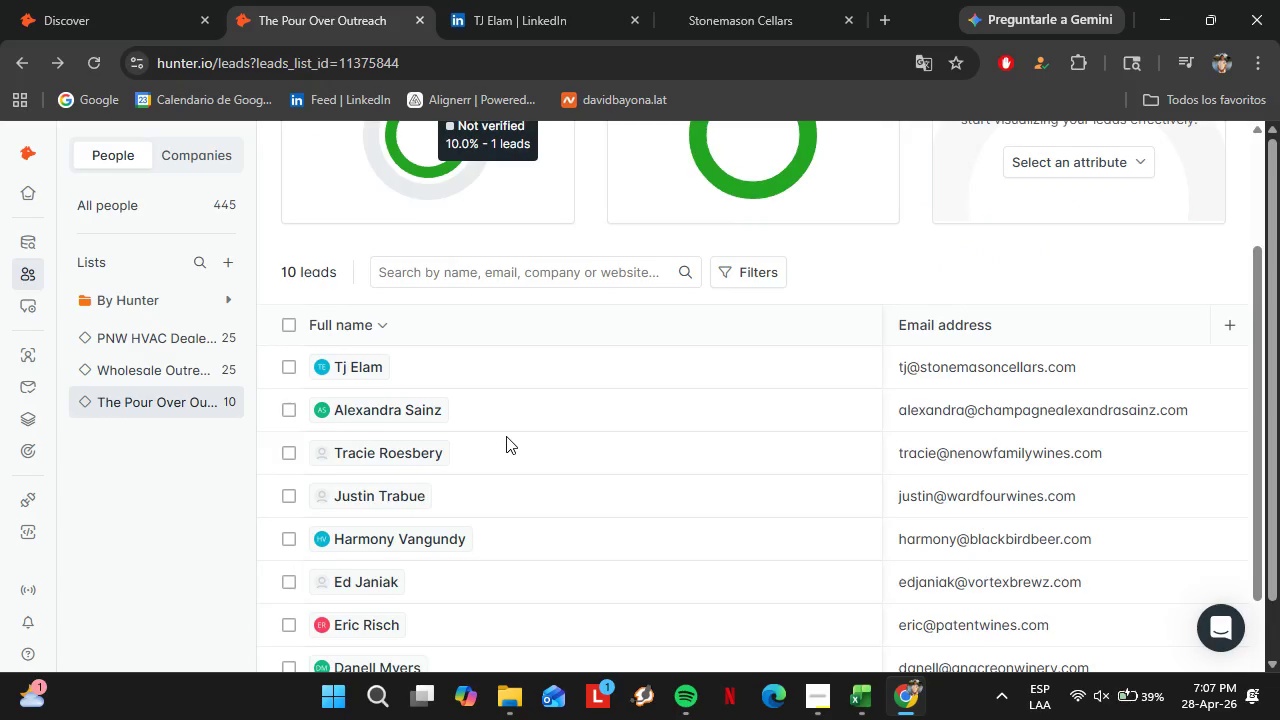 
scroll: coordinate [505, 437], scroll_direction: down, amount: 3.0
 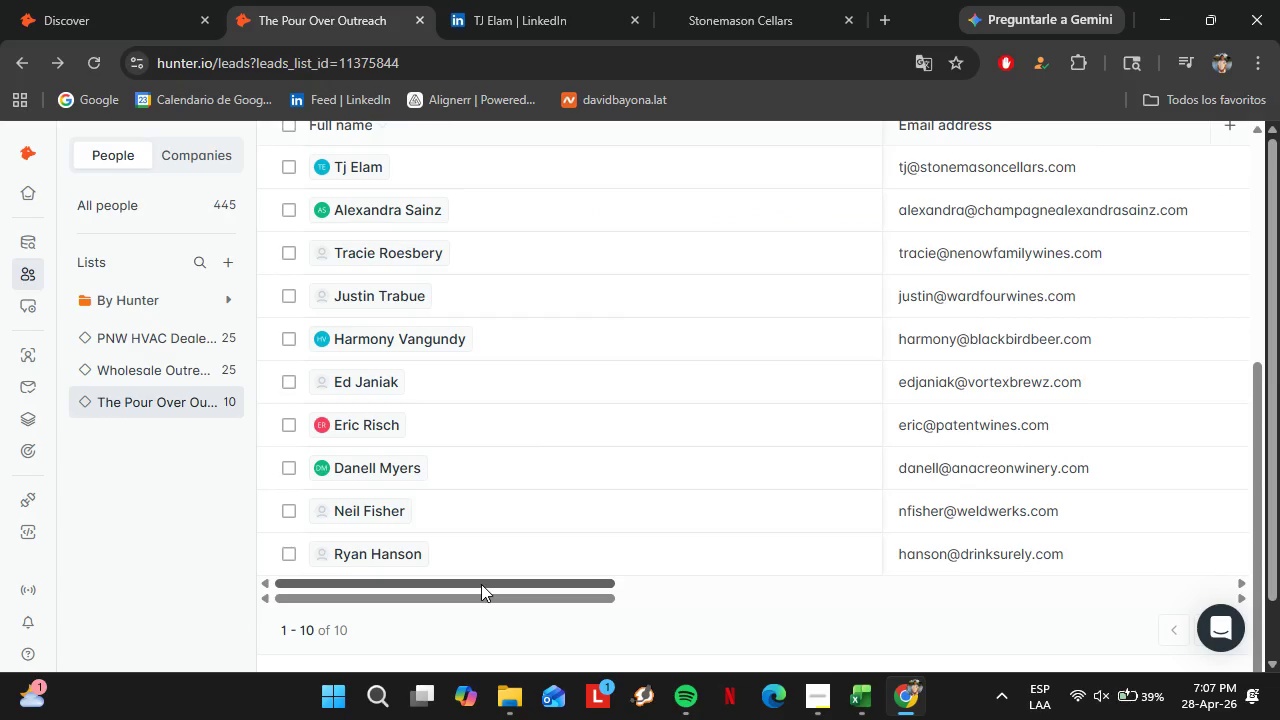 
left_click_drag(start_coordinate=[577, 608], to_coordinate=[597, 606])
 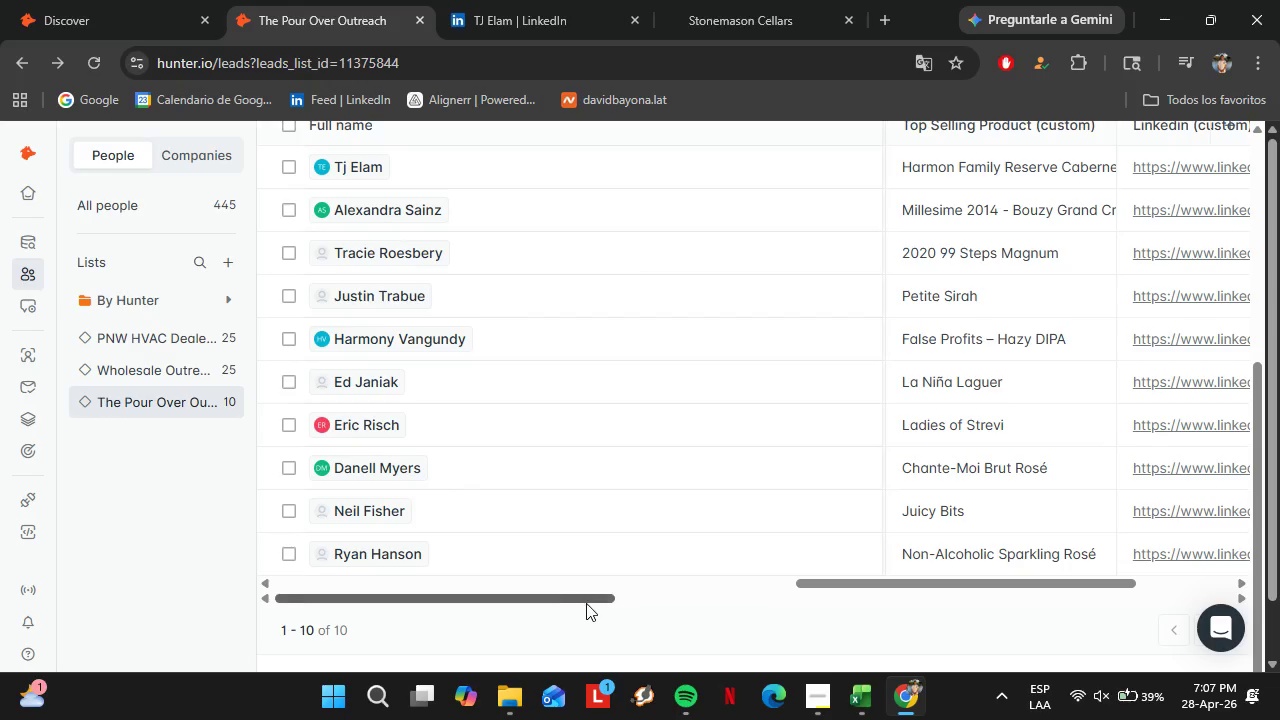 
left_click_drag(start_coordinate=[586, 603], to_coordinate=[742, 601])
 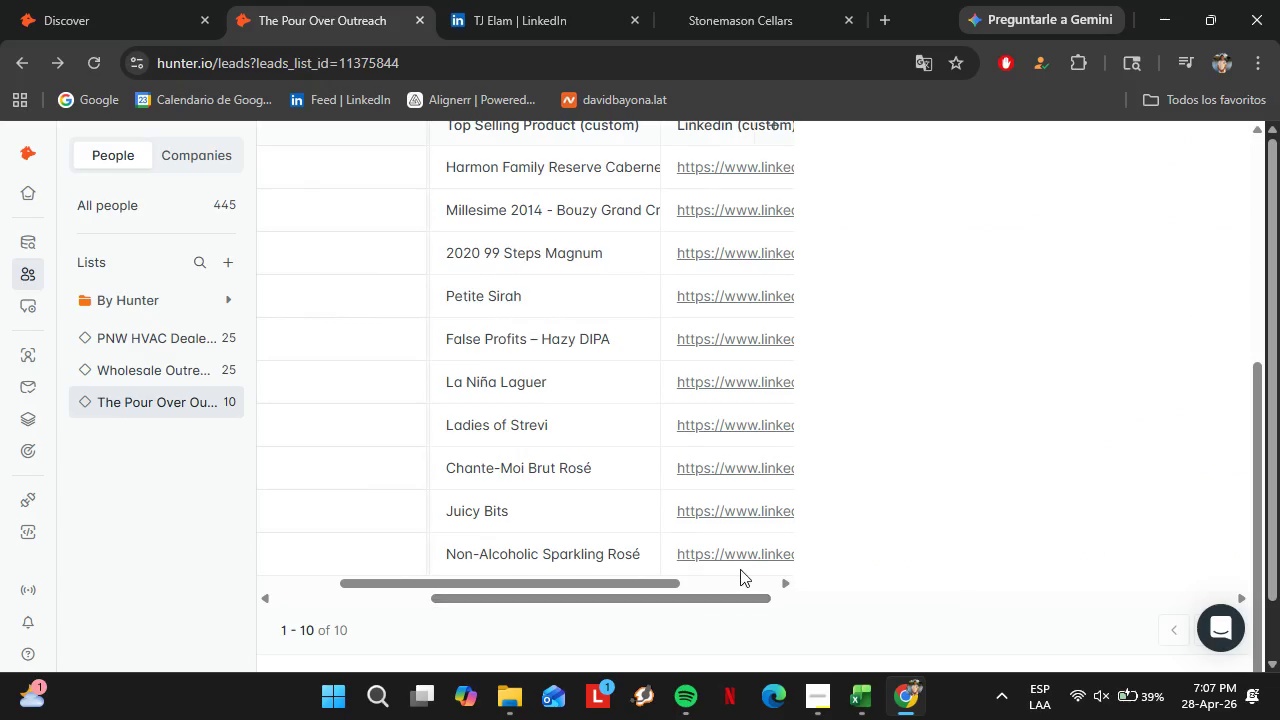 
left_click_drag(start_coordinate=[563, 585], to_coordinate=[702, 594])
 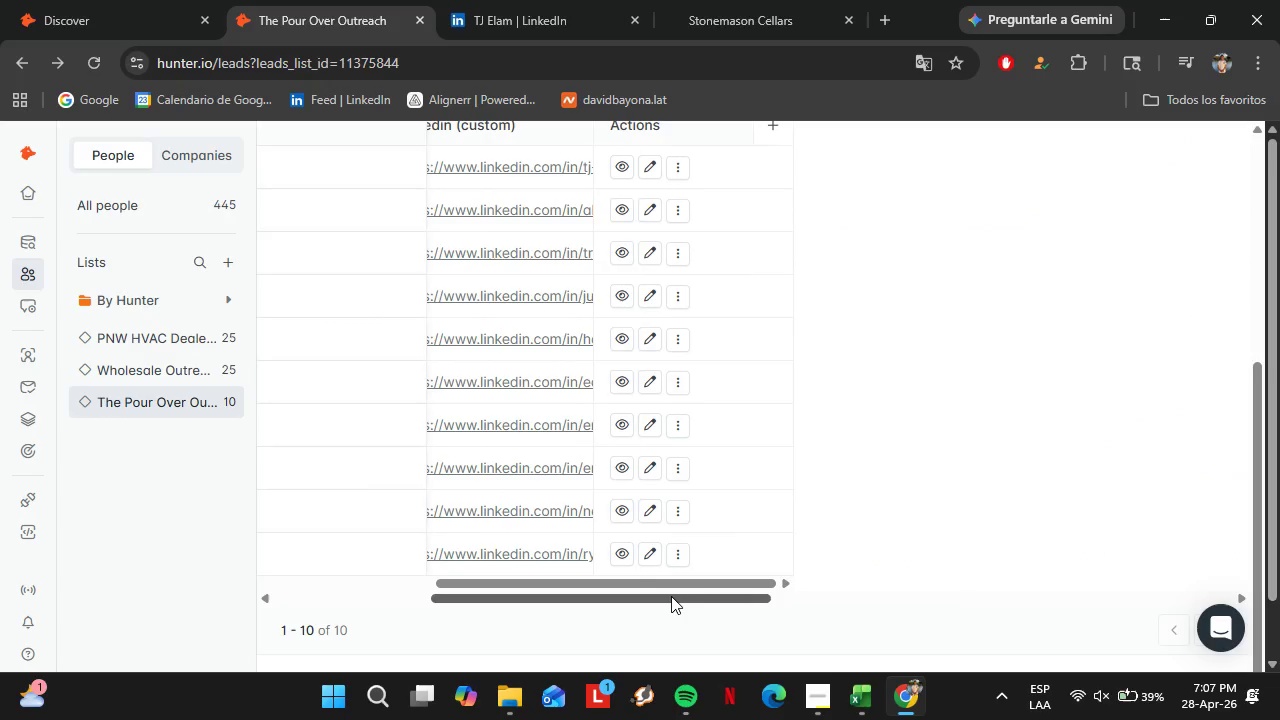 
scroll: coordinate [736, 564], scroll_direction: down, amount: 2.0
 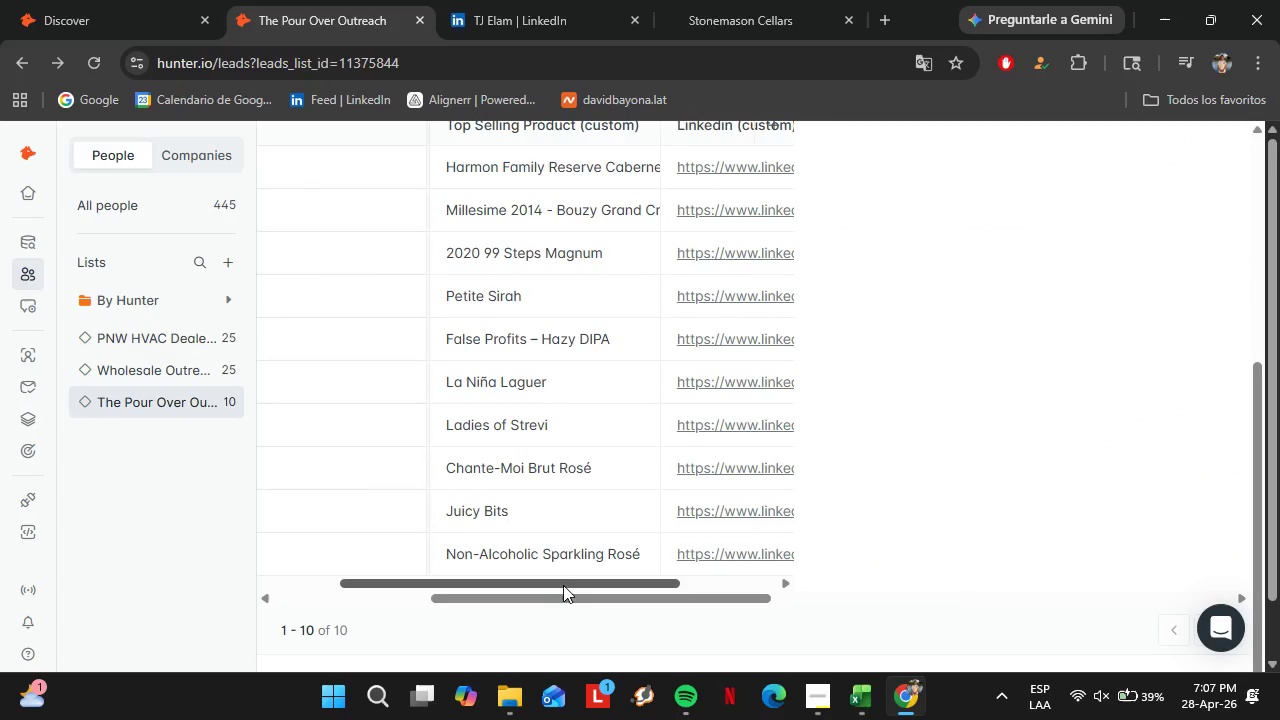 
left_click_drag(start_coordinate=[608, 581], to_coordinate=[255, 596])
 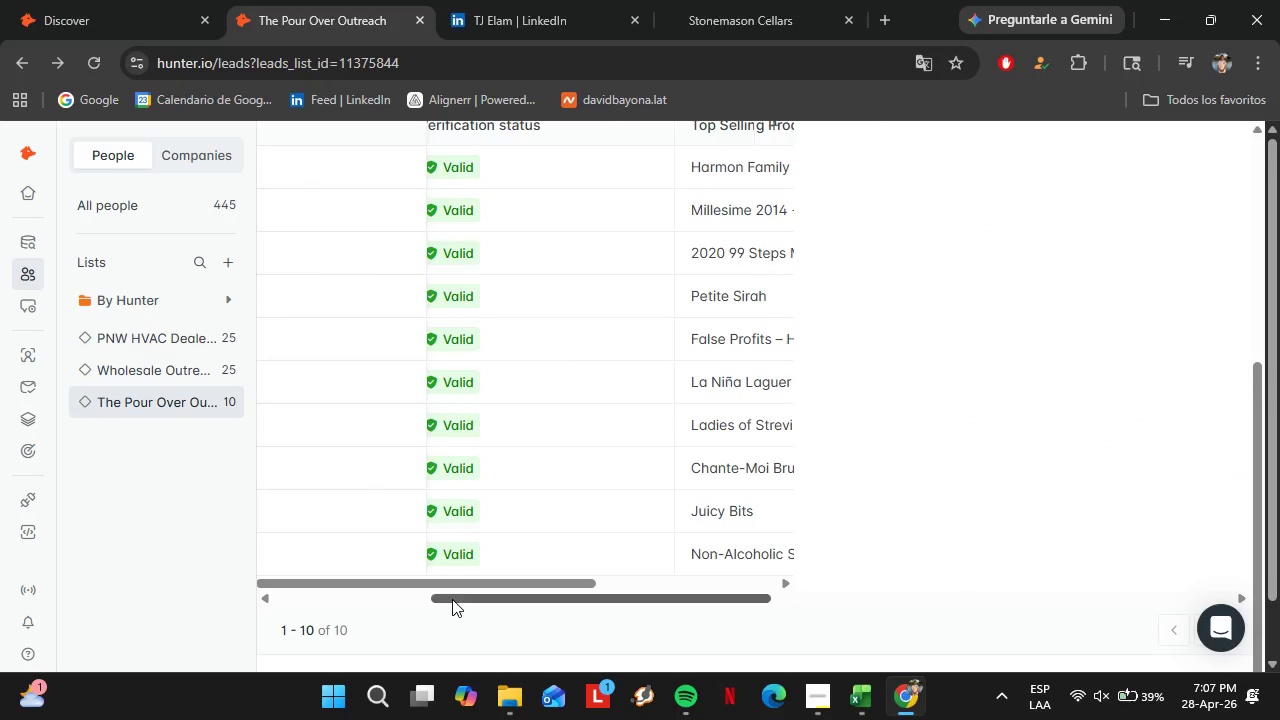 
scroll: coordinate [671, 596], scroll_direction: up, amount: 3.0
 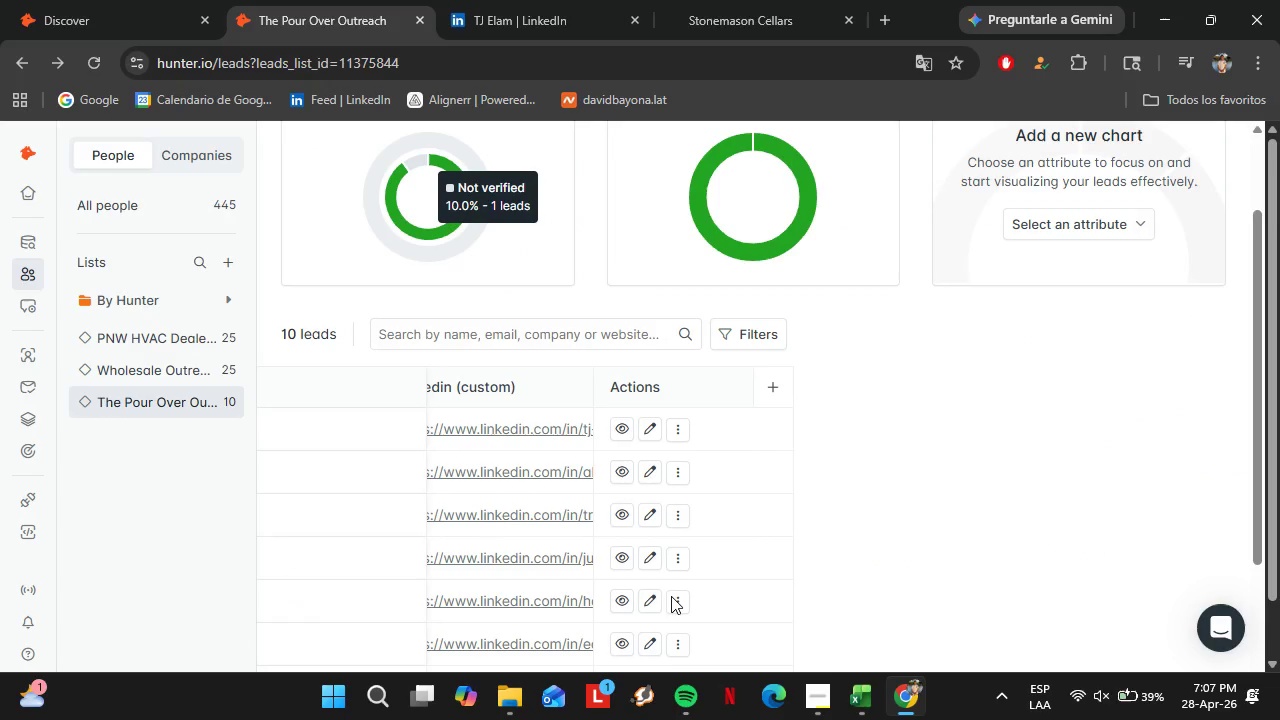 
scroll: coordinate [671, 596], scroll_direction: down, amount: 3.0
 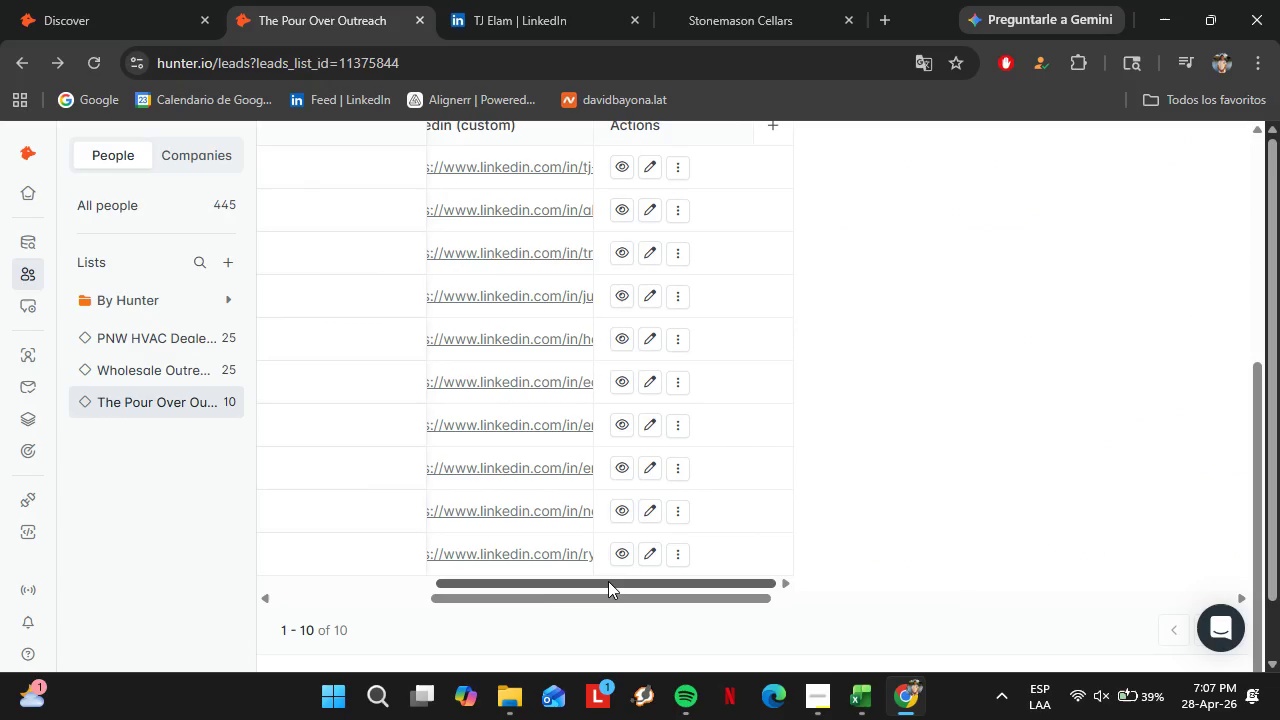 
left_click_drag(start_coordinate=[452, 599], to_coordinate=[224, 622])
 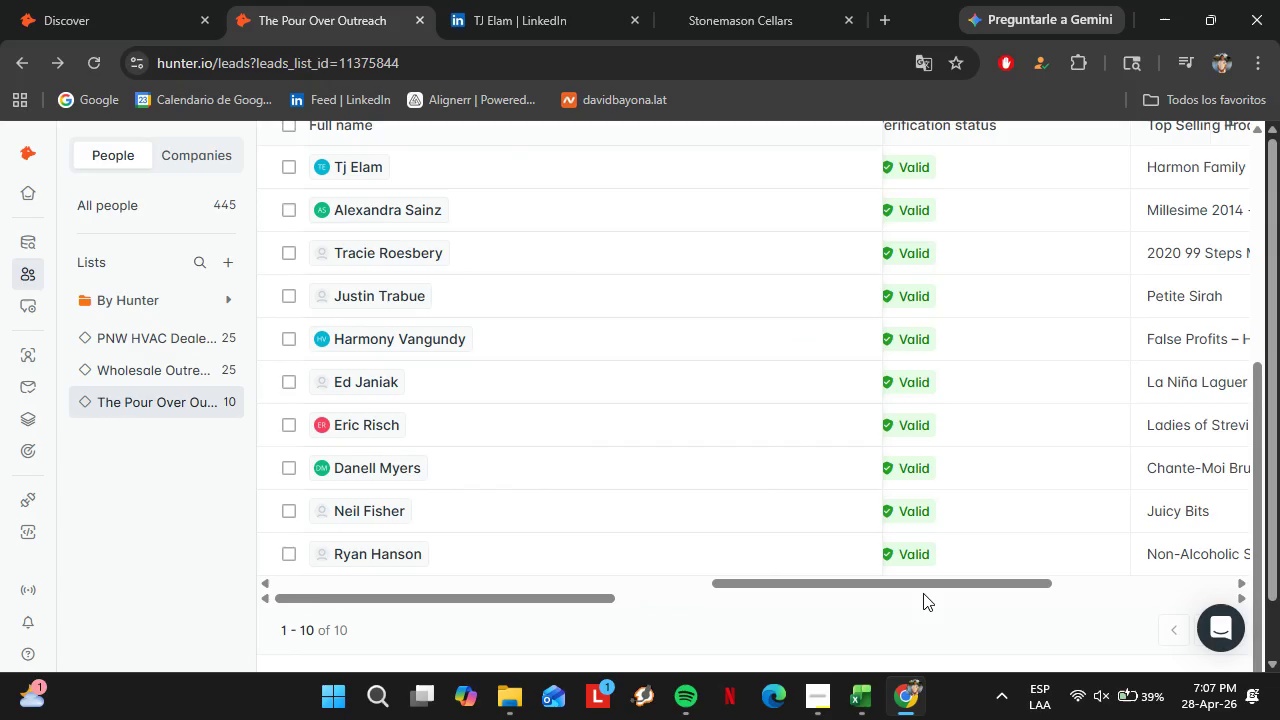 
scroll: coordinate [429, 526], scroll_direction: down, amount: 2.0
 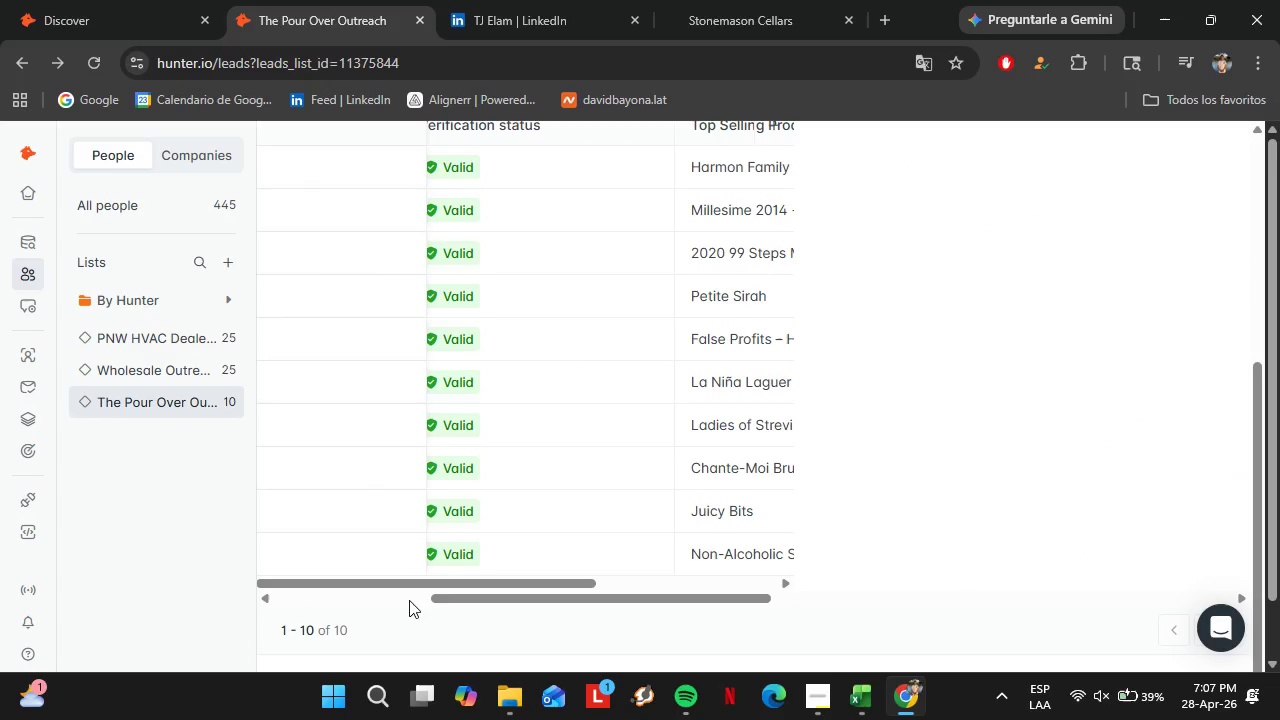 
left_click_drag(start_coordinate=[917, 586], to_coordinate=[117, 579])
 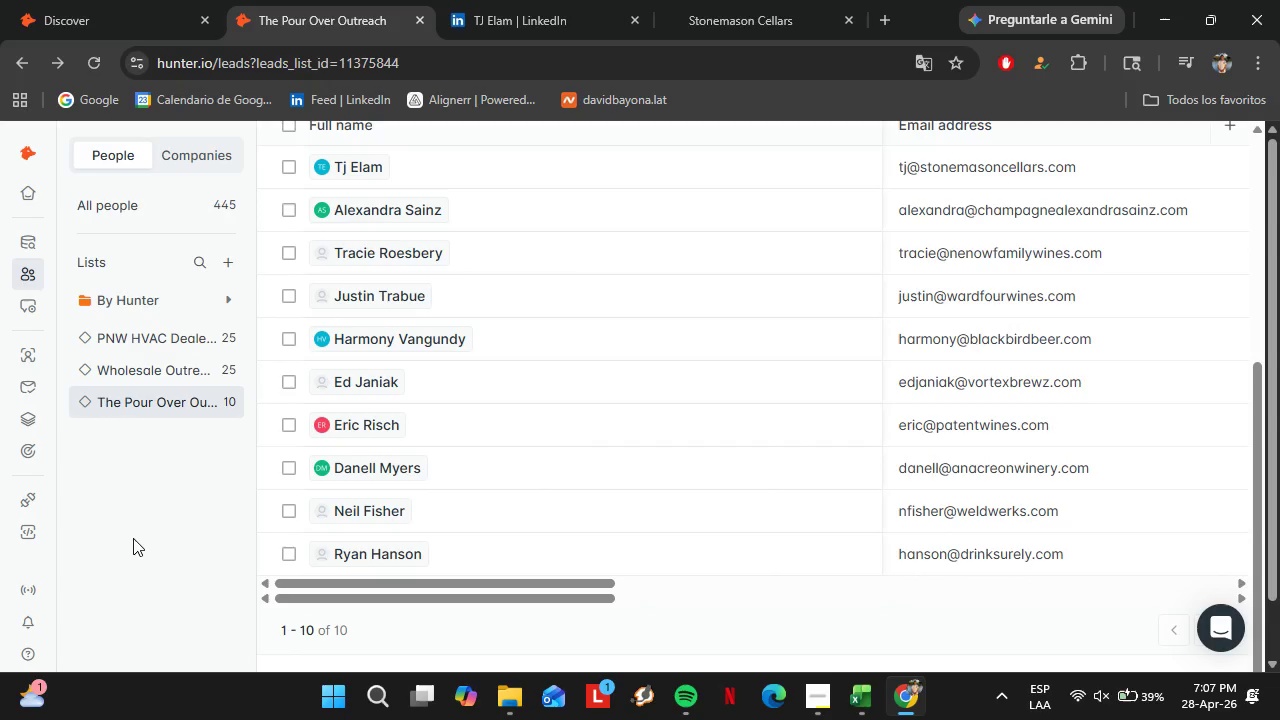 
left_click([133, 538])
 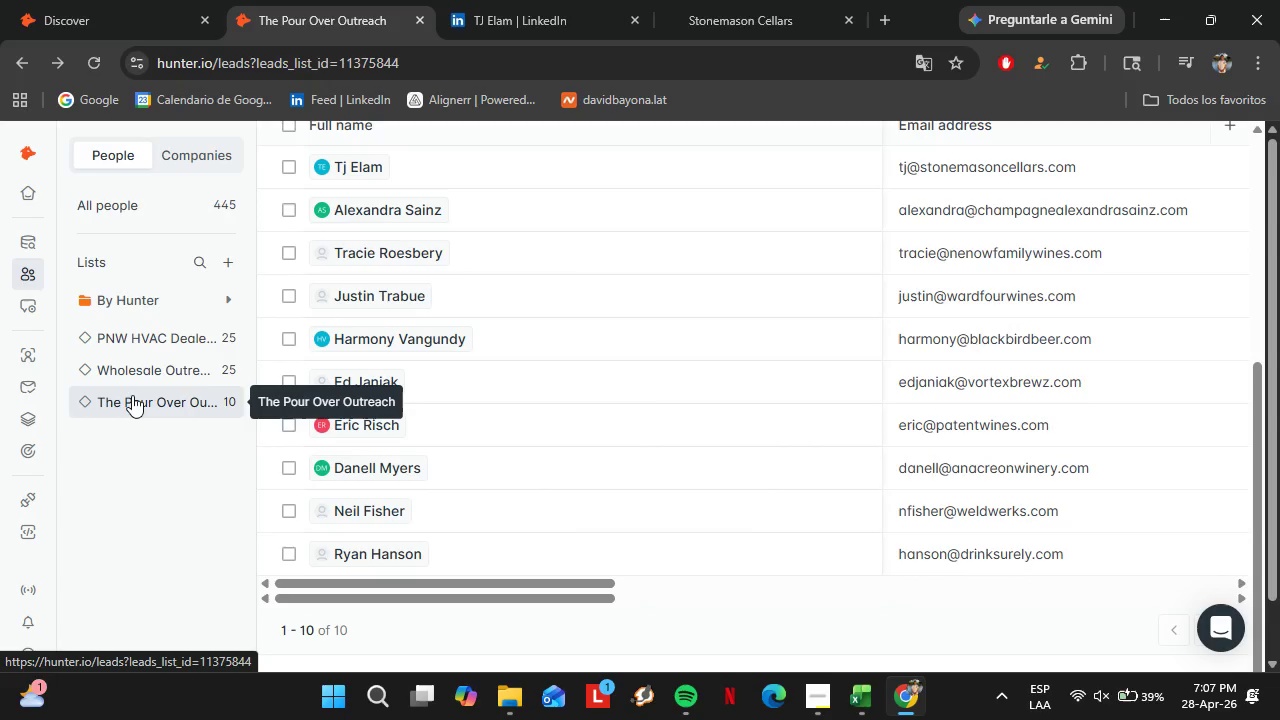 
left_click([44, 0])
 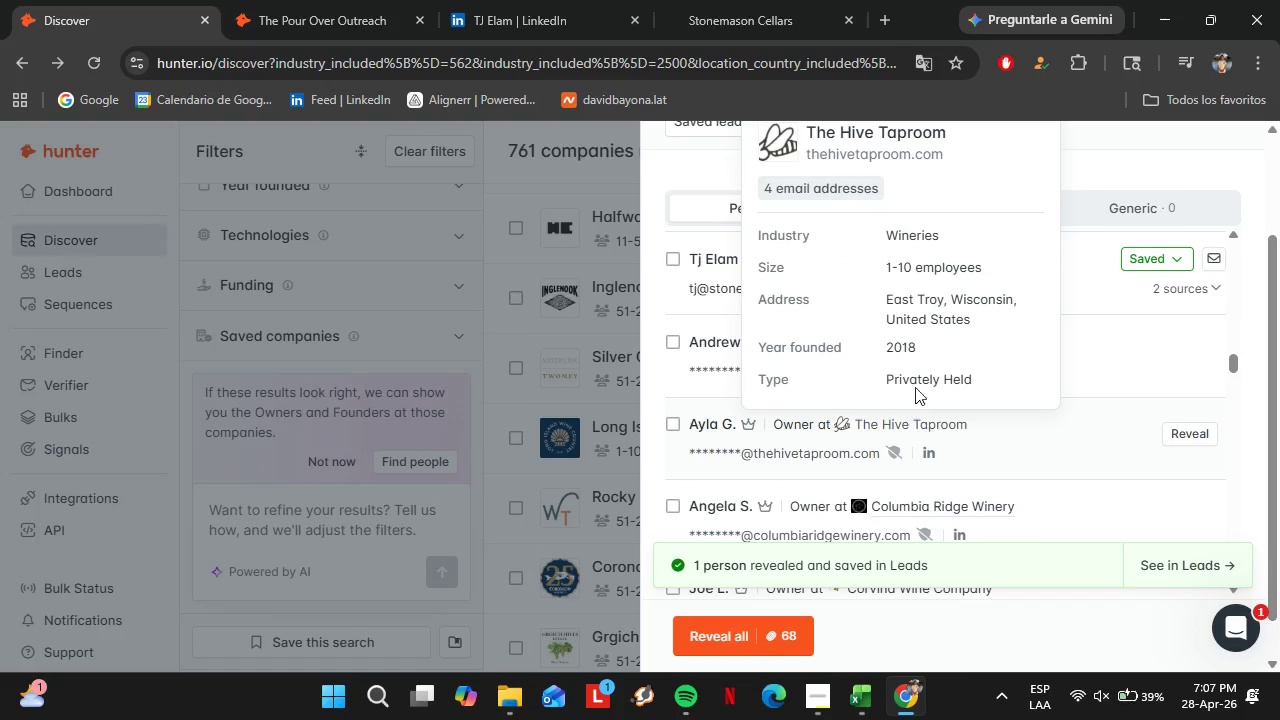 
left_click([886, 158])
 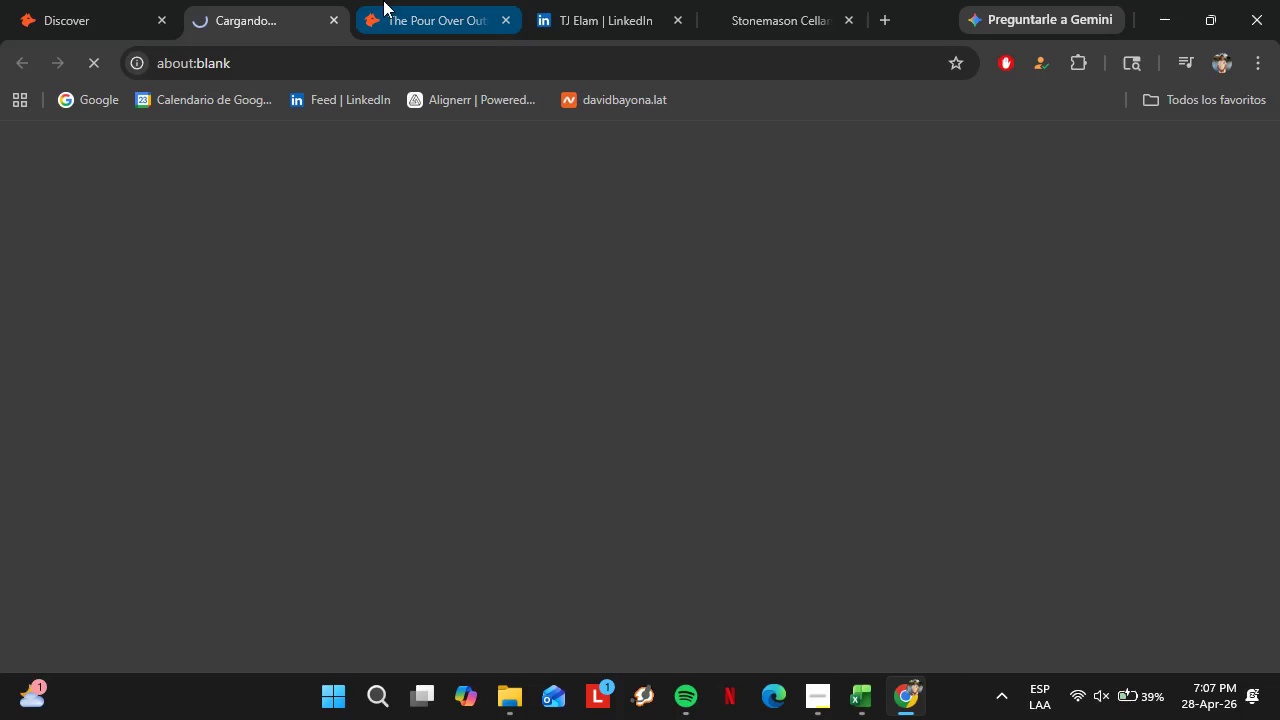 
left_click_drag(start_coordinate=[298, 0], to_coordinate=[512, 0])
 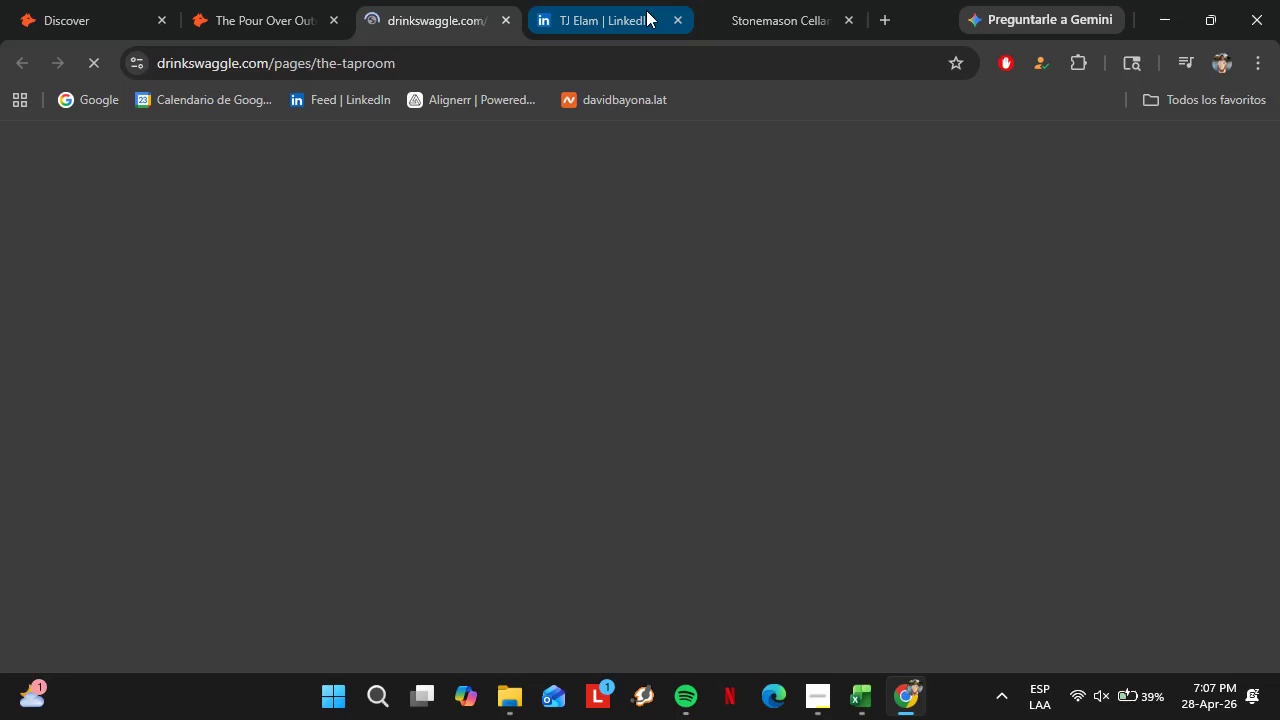 
left_click([679, 26])
 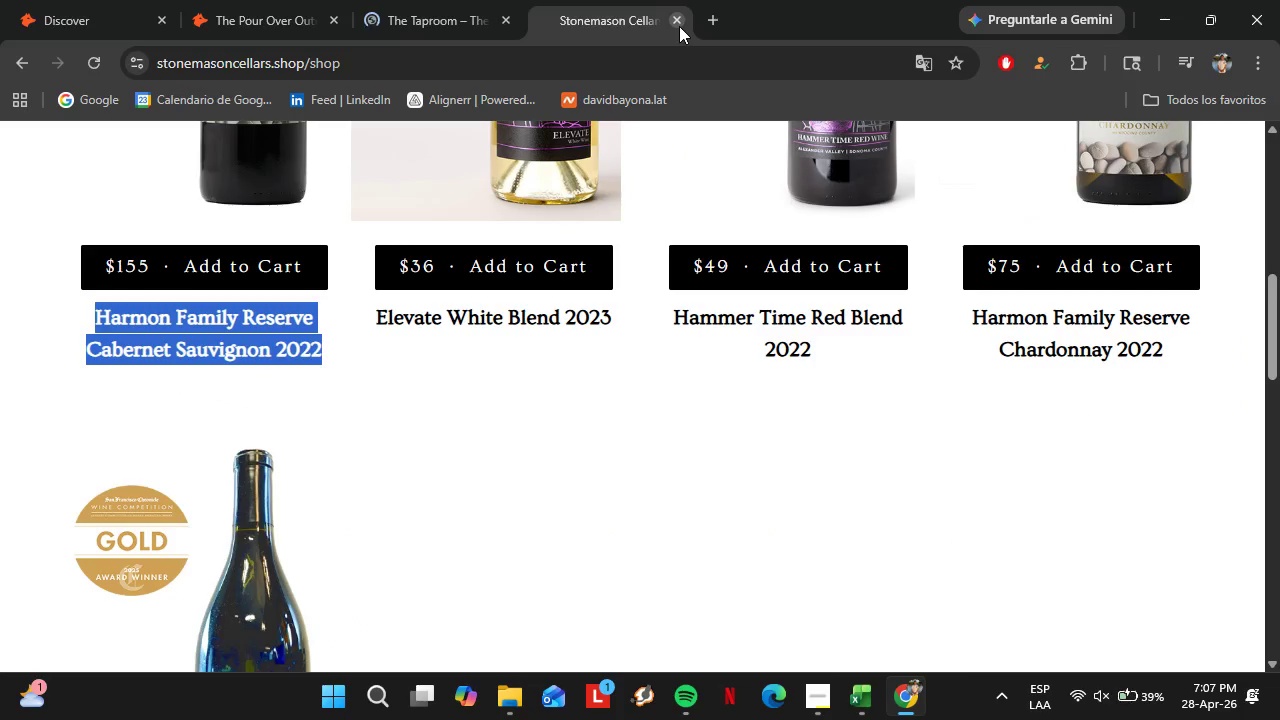 
left_click([679, 26])
 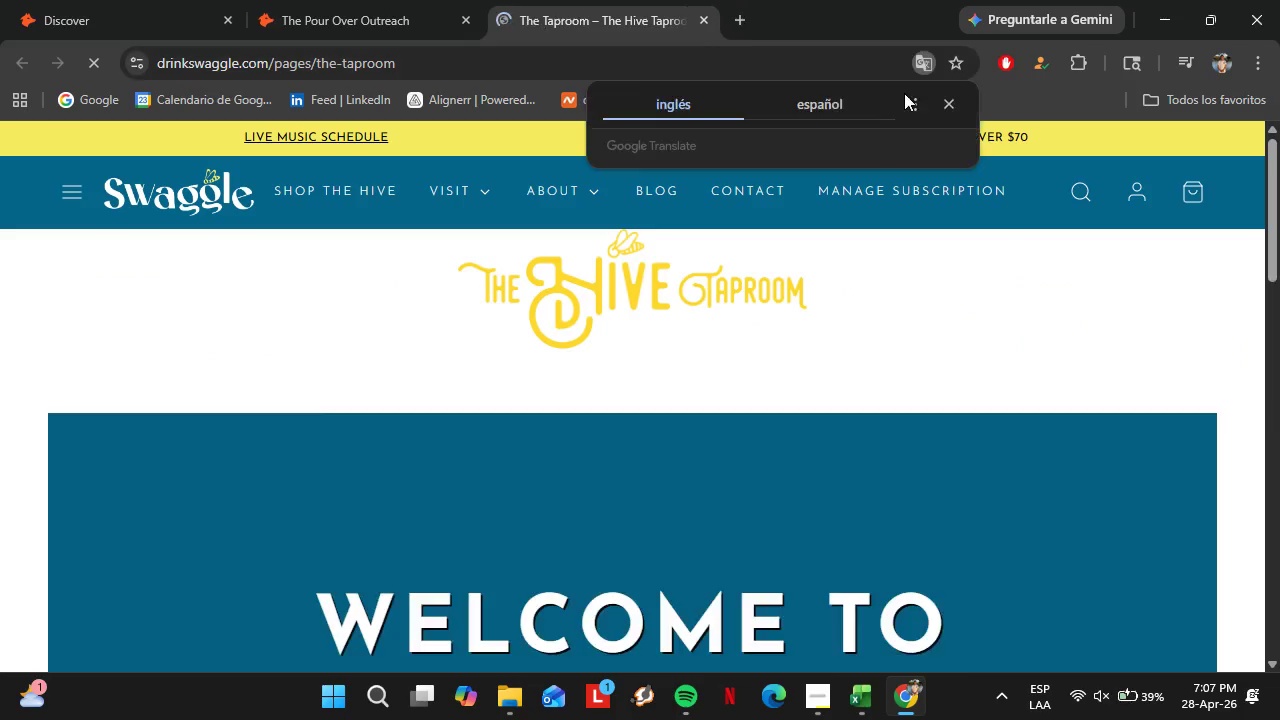 
left_click([950, 103])
 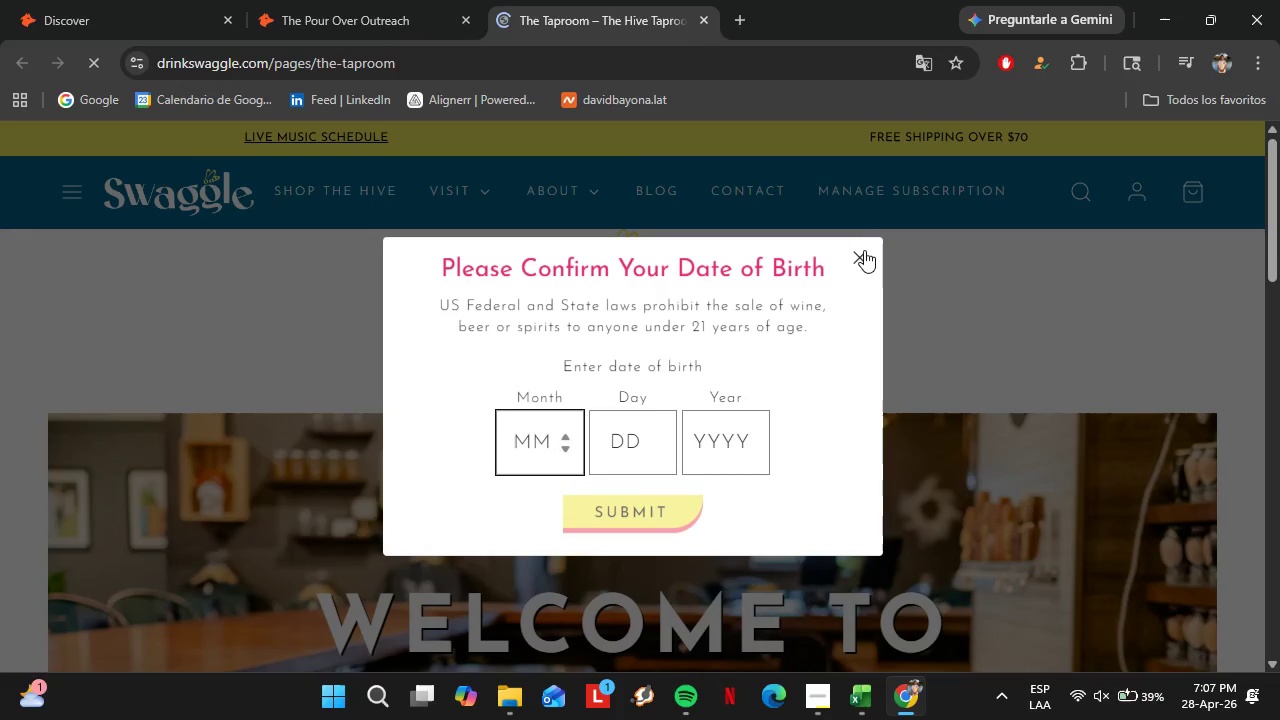 
left_click([852, 256])
 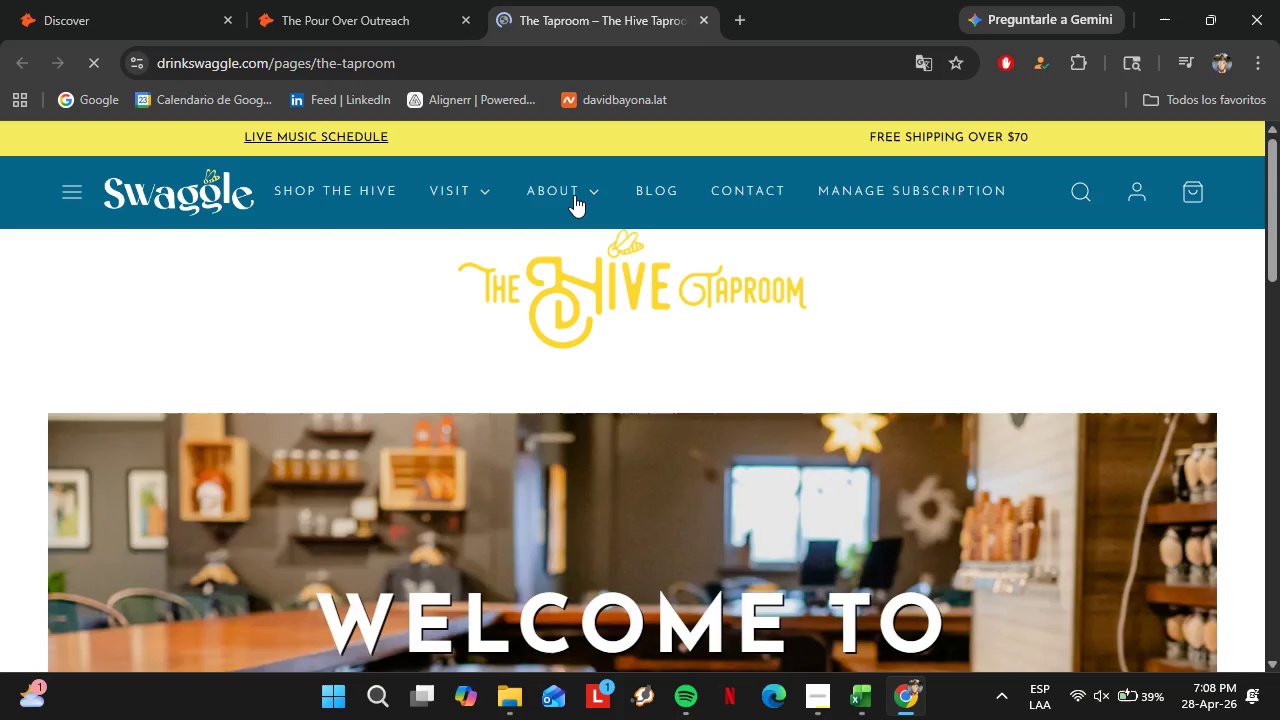 
left_click([595, 192])
 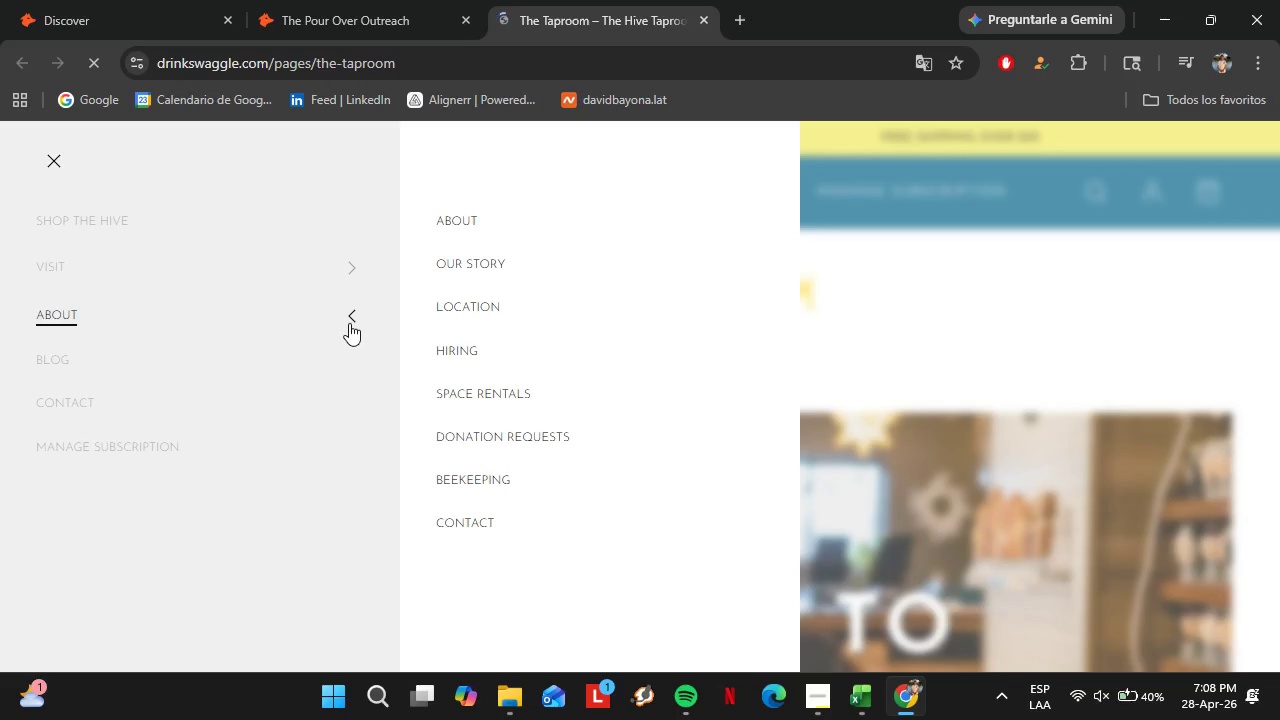 
wait(6.89)
 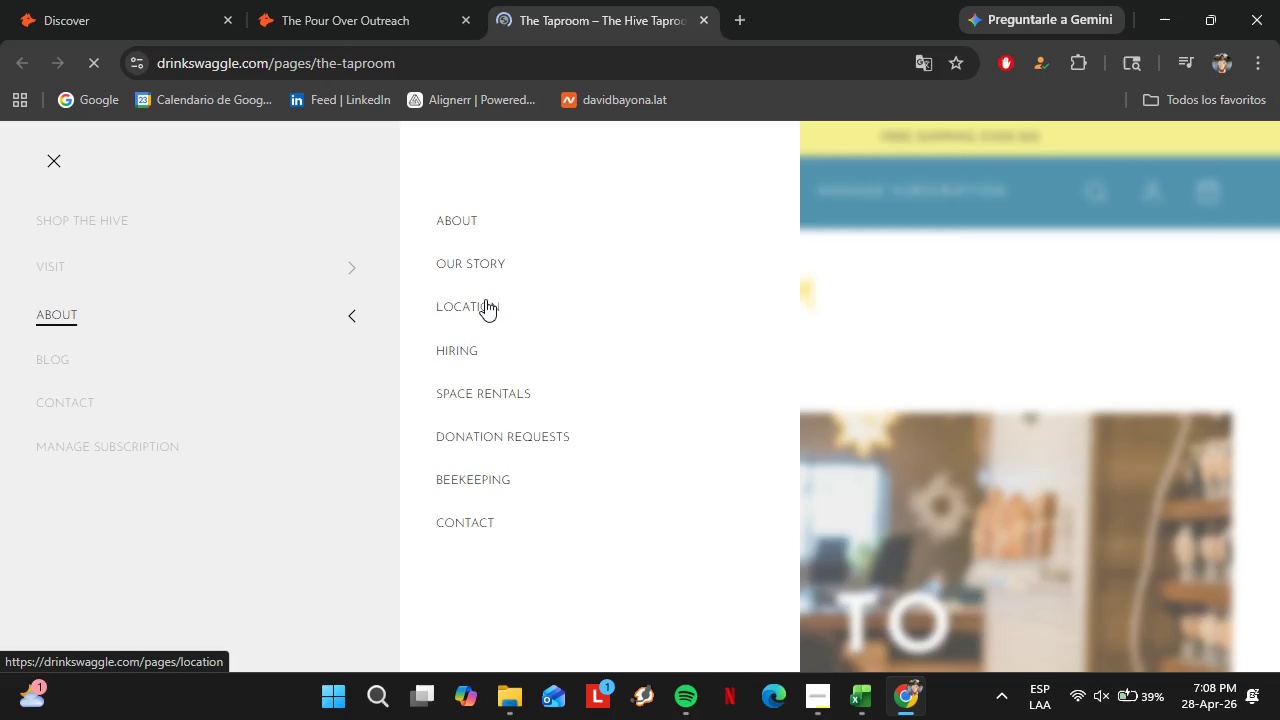 
left_click([837, 381])
 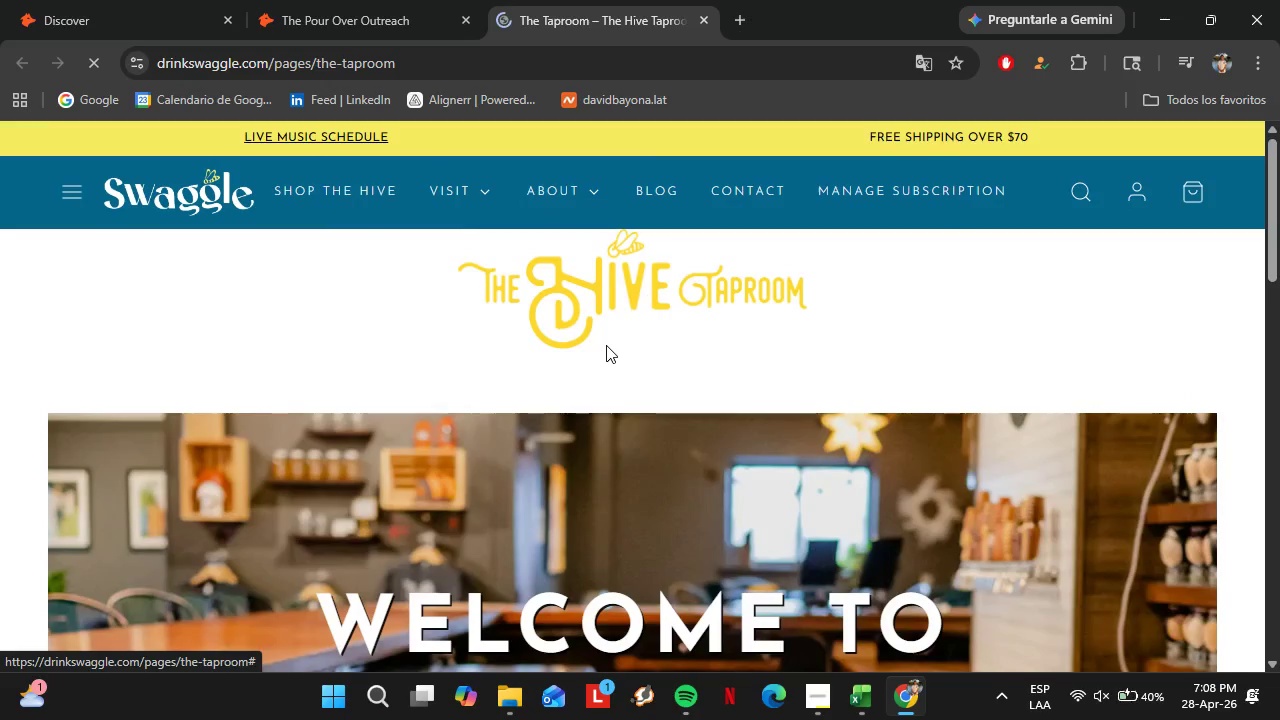 
scroll: coordinate [600, 348], scroll_direction: down, amount: 7.0
 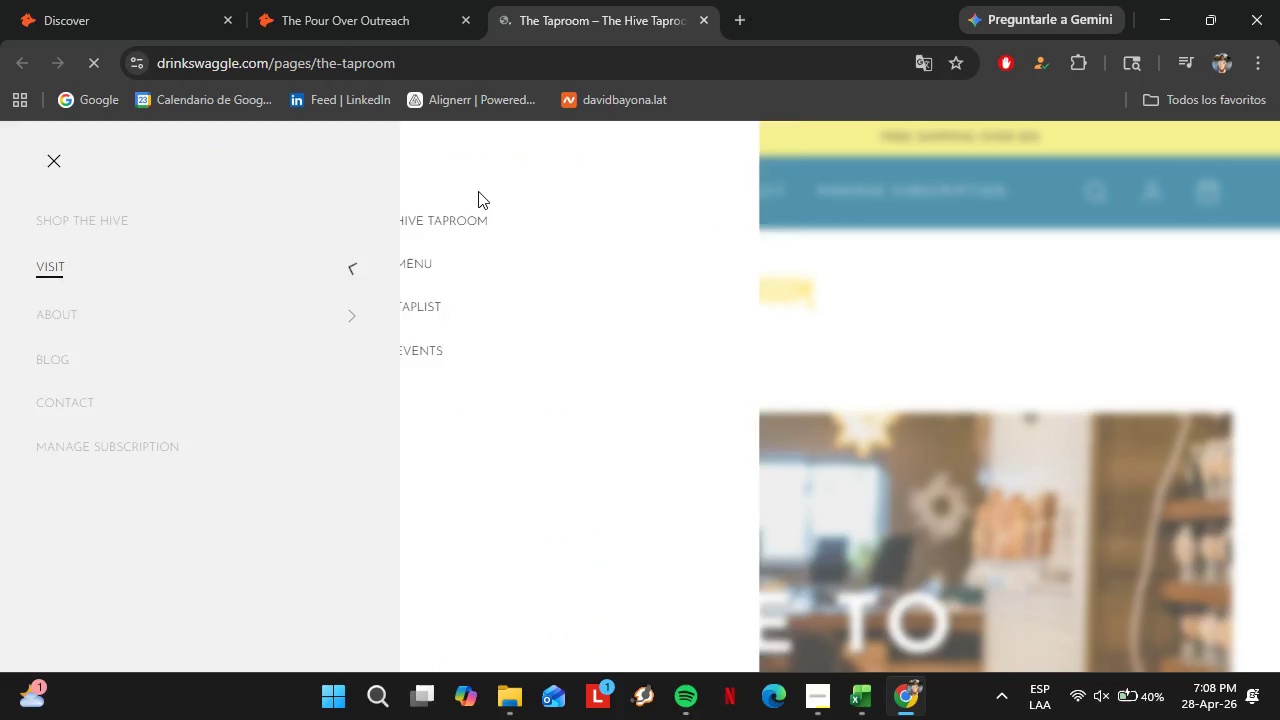 
left_click([62, 162])
 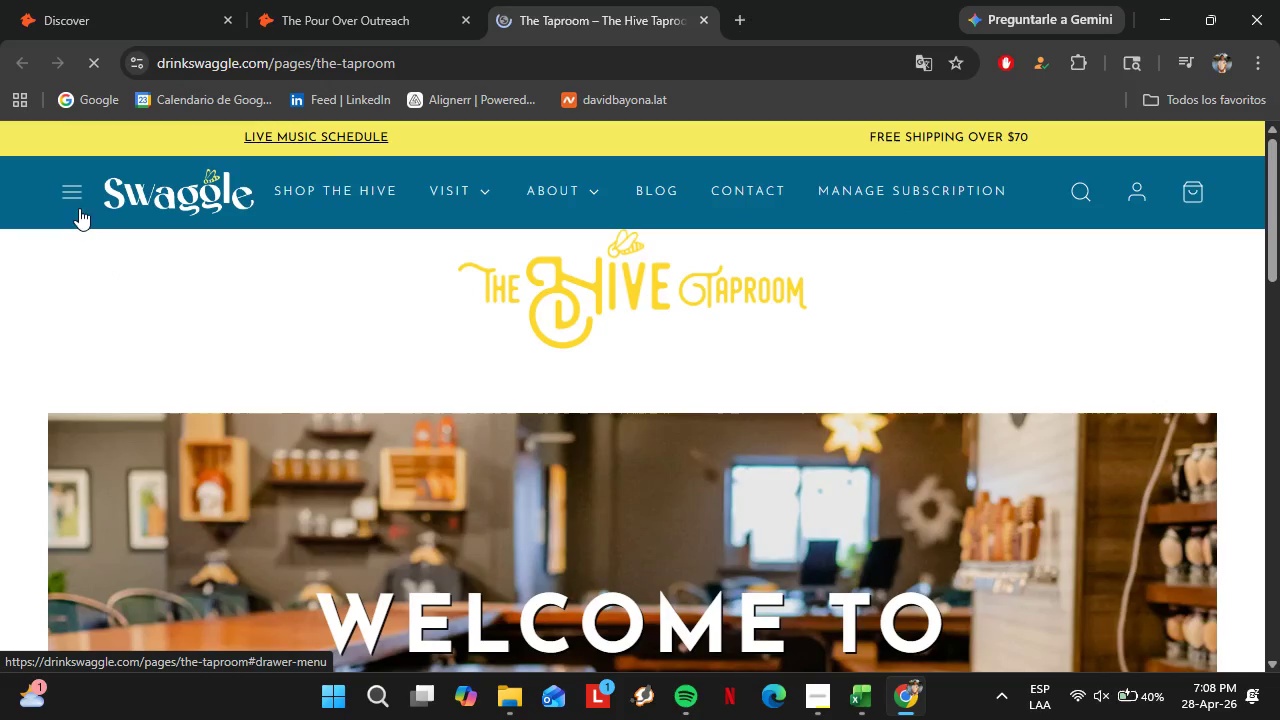 
left_click([74, 196])
 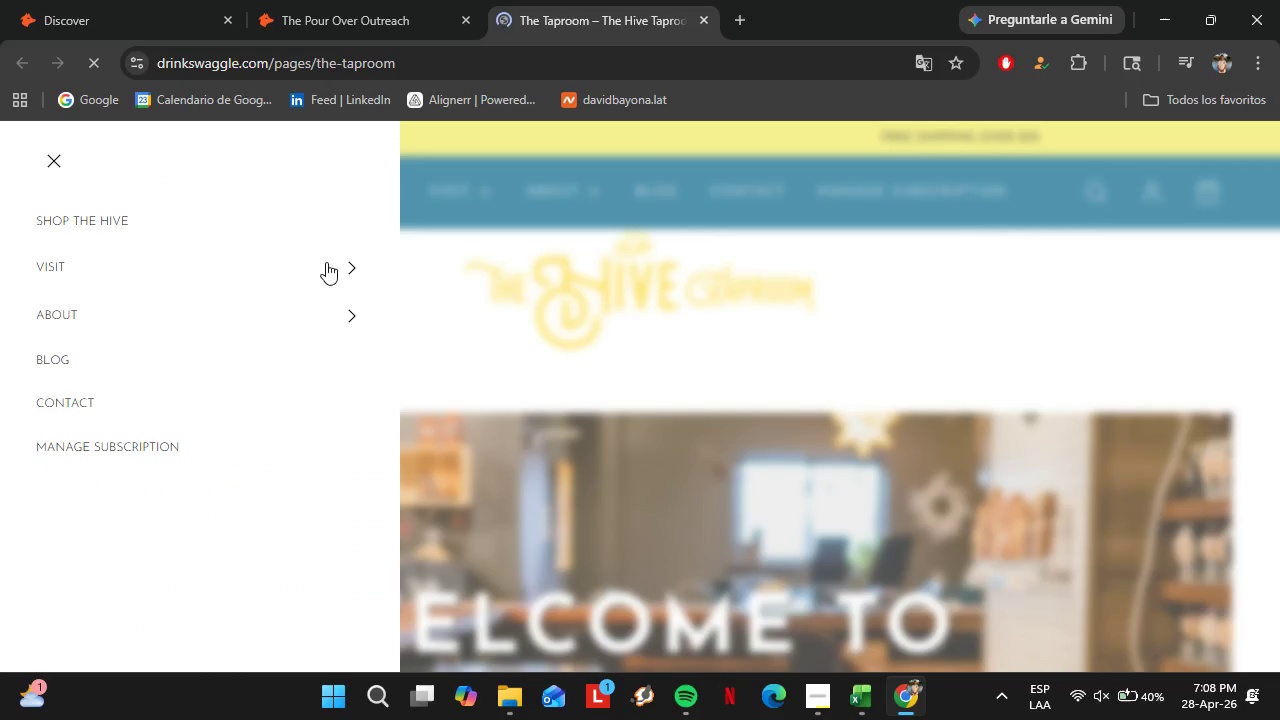 
left_click([105, 215])
 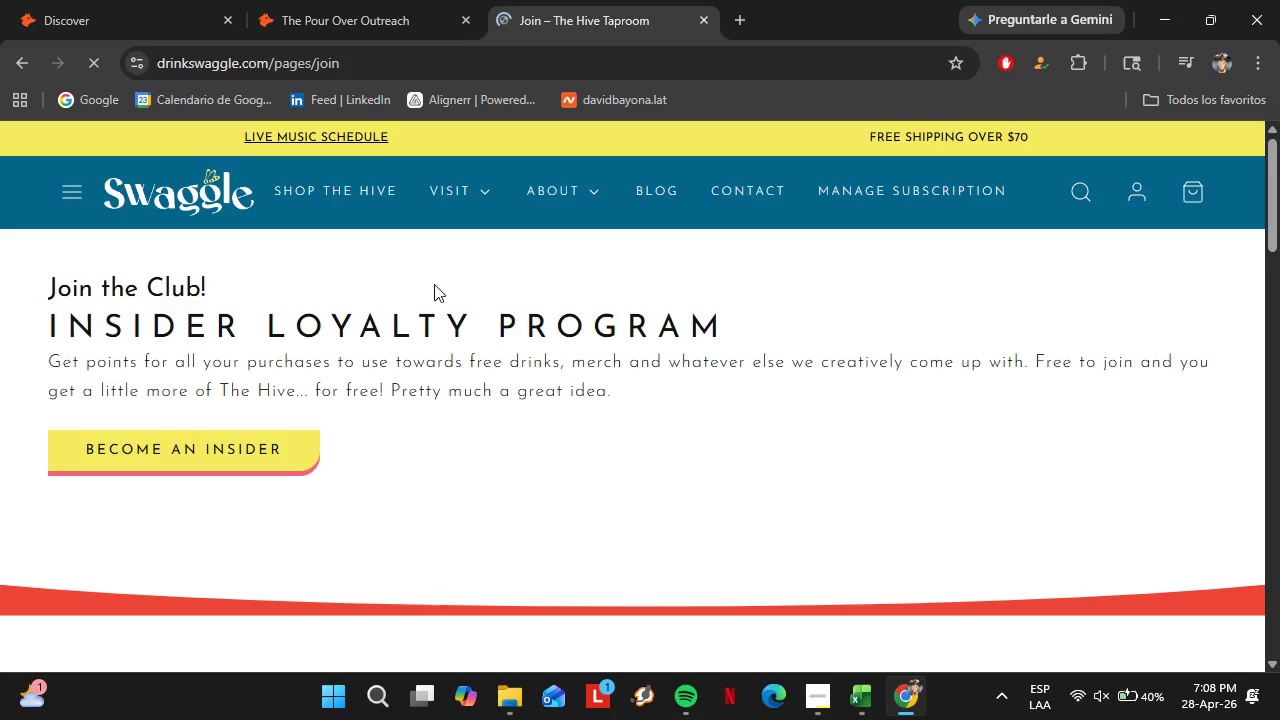 
scroll: coordinate [419, 301], scroll_direction: down, amount: 5.0
 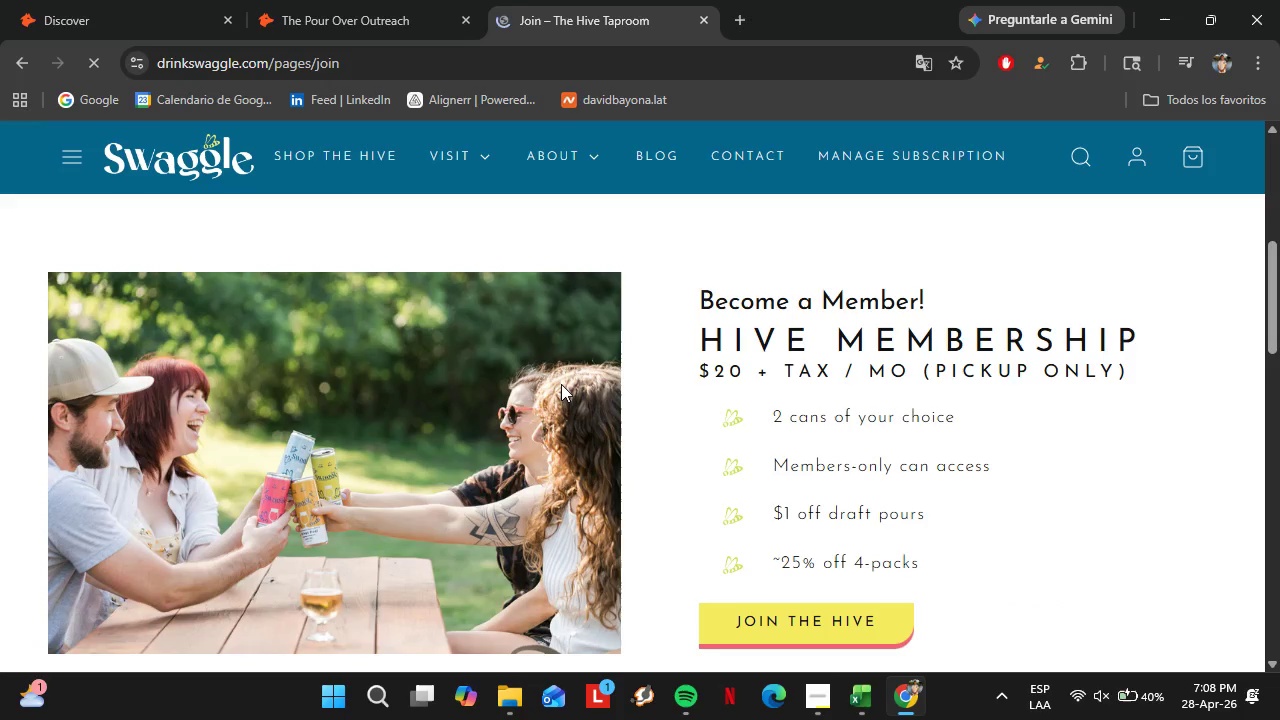 
left_click([415, 0])
 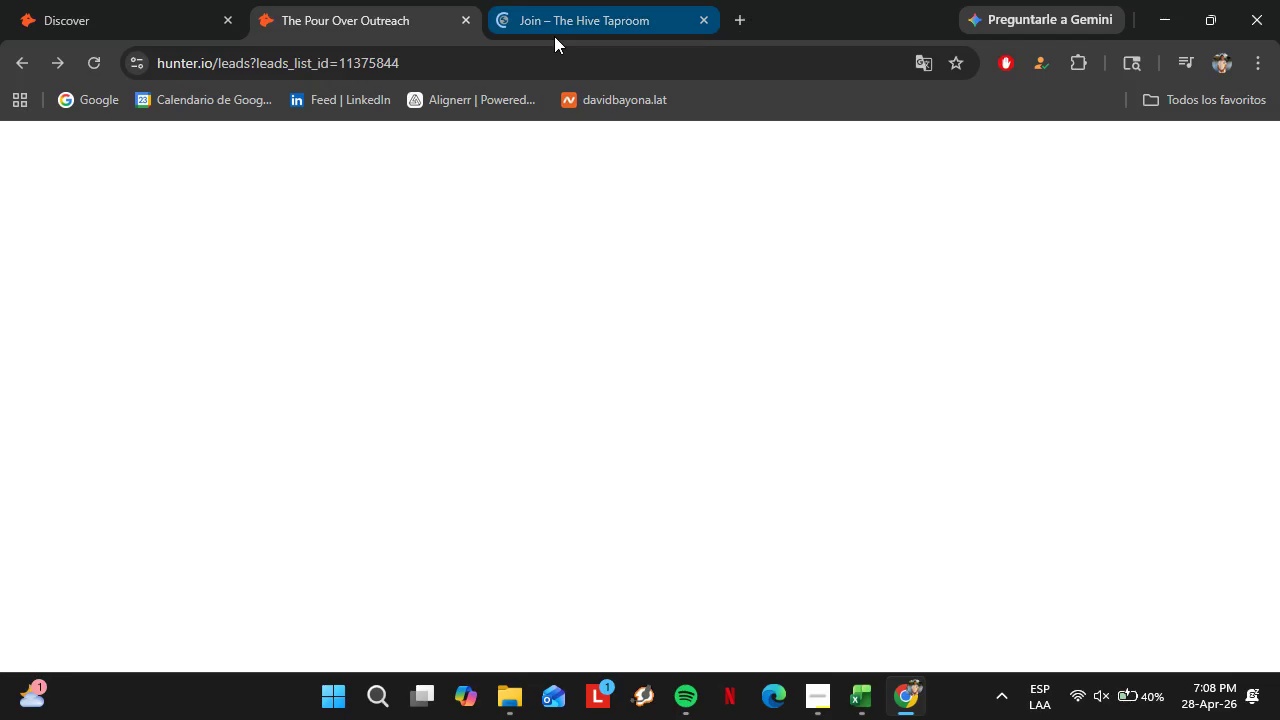 
left_click([171, 0])
 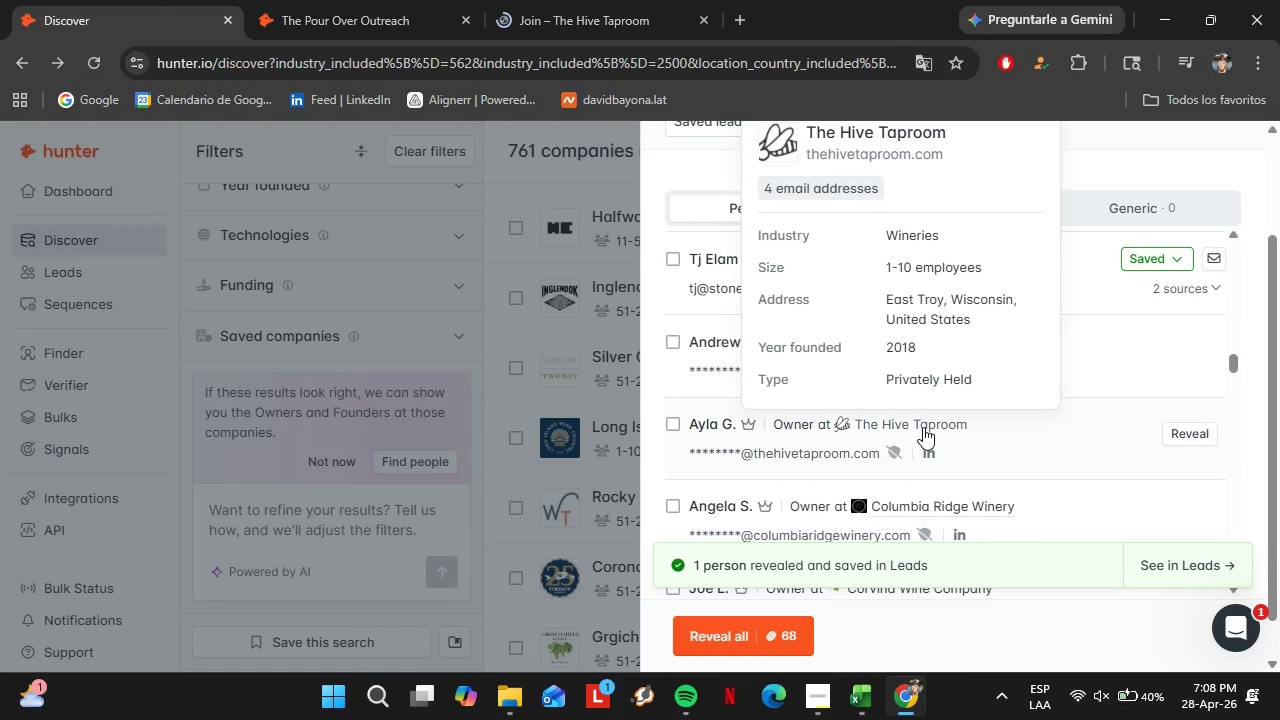 
scroll: coordinate [923, 426], scroll_direction: down, amount: 2.0
 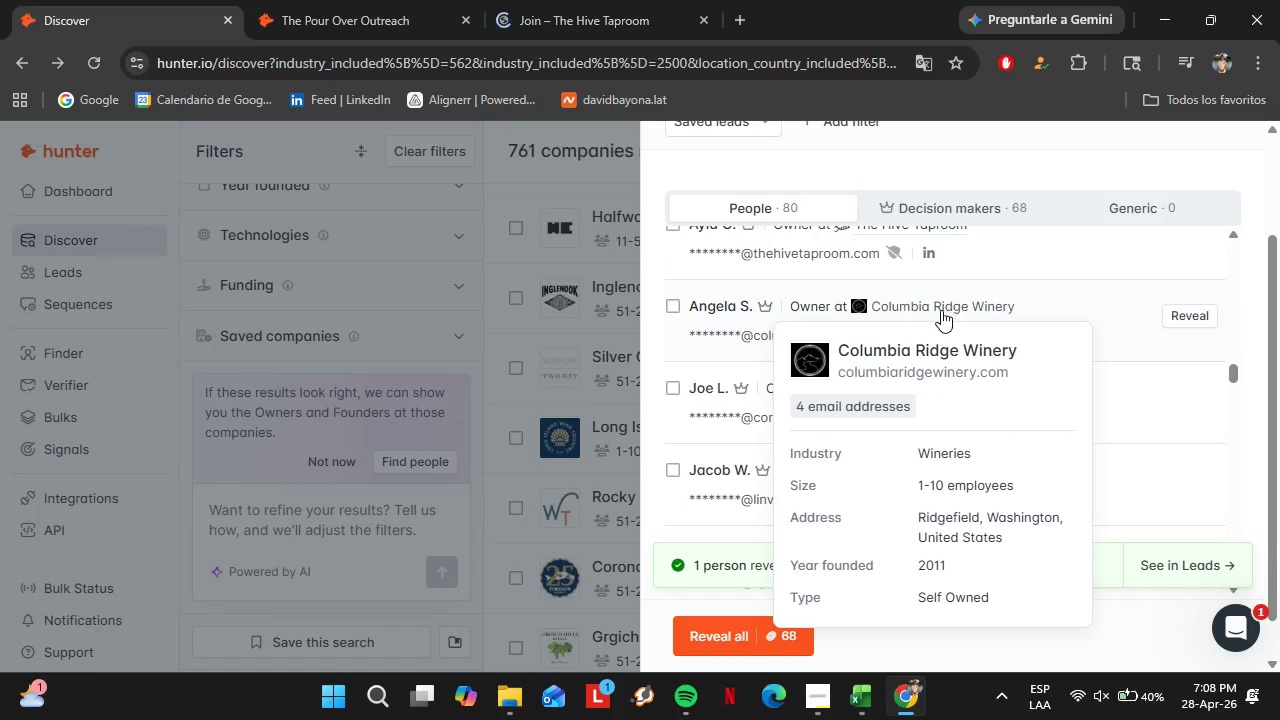 
scroll: coordinate [985, 275], scroll_direction: up, amount: 4.0
 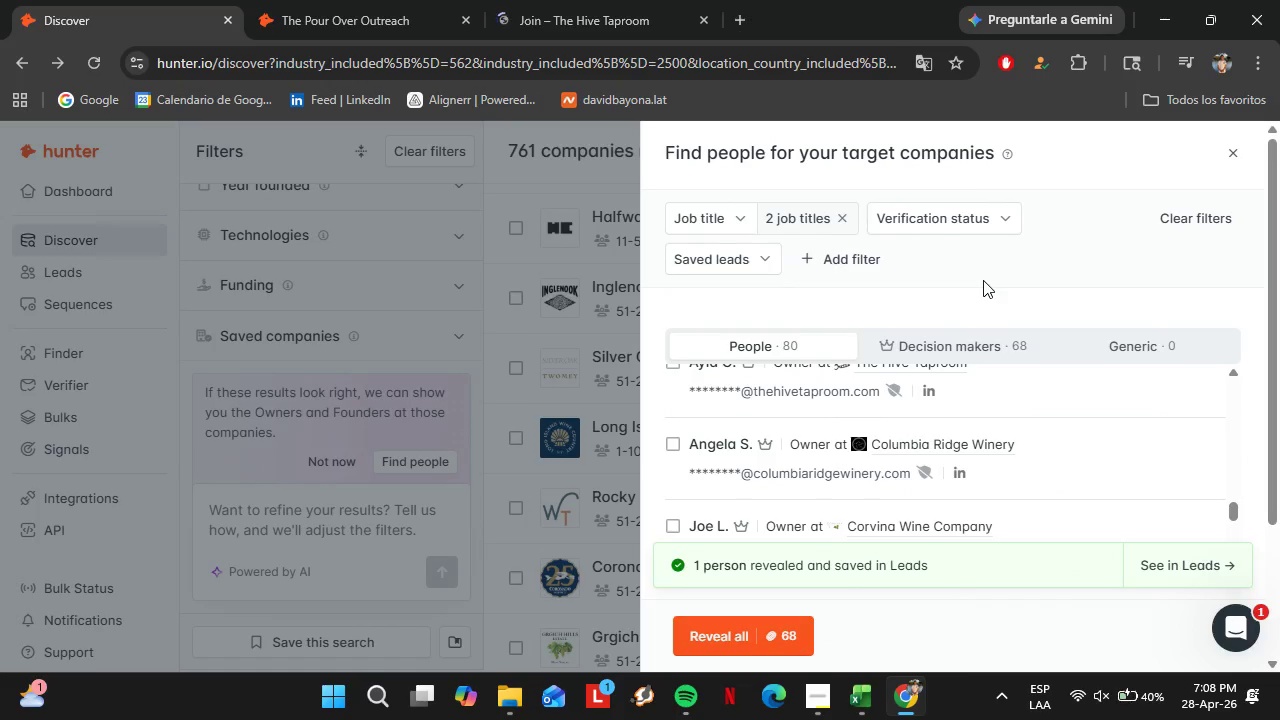 
scroll: coordinate [983, 282], scroll_direction: down, amount: 3.0
 